 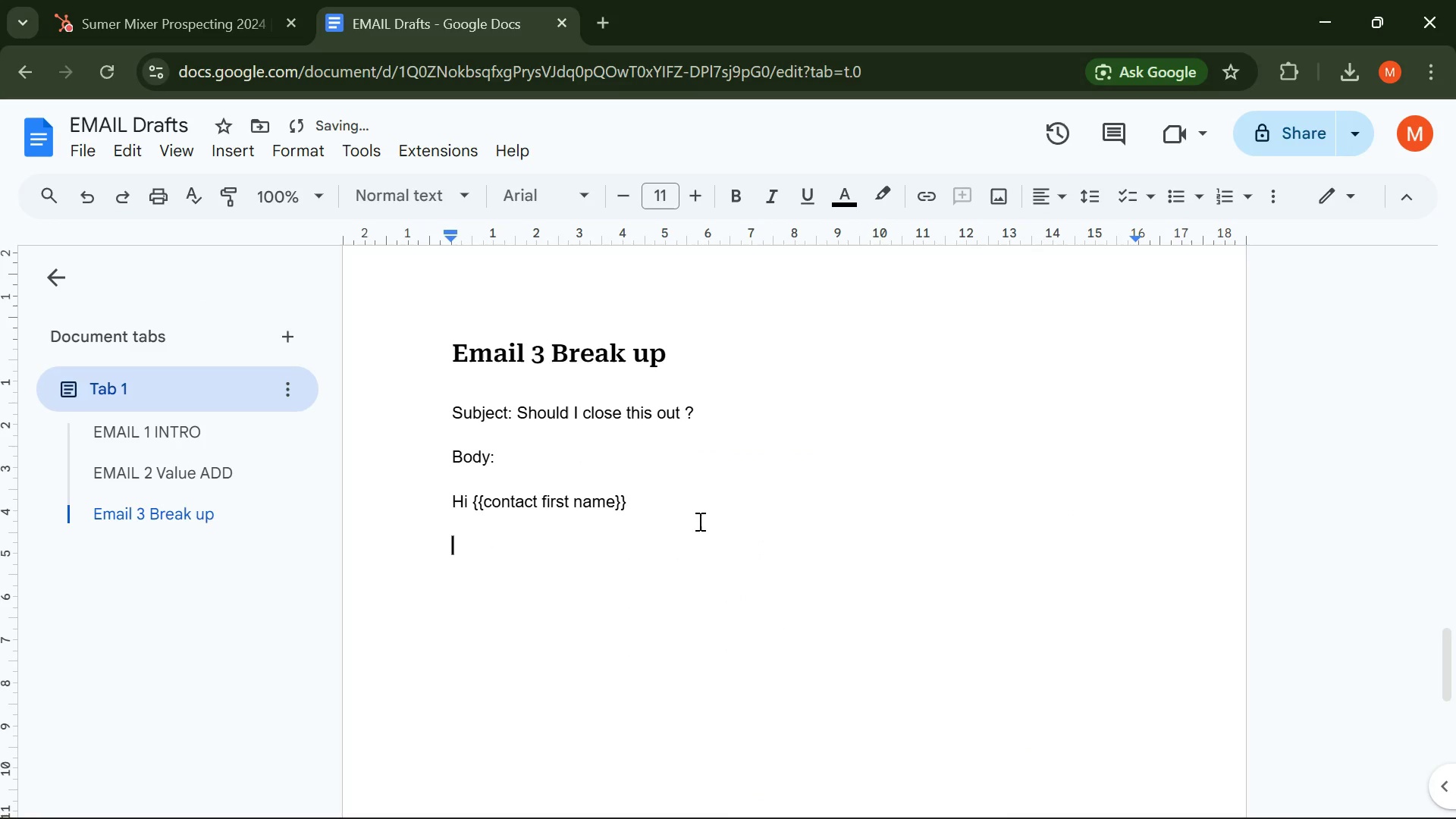 
key(Enter)
 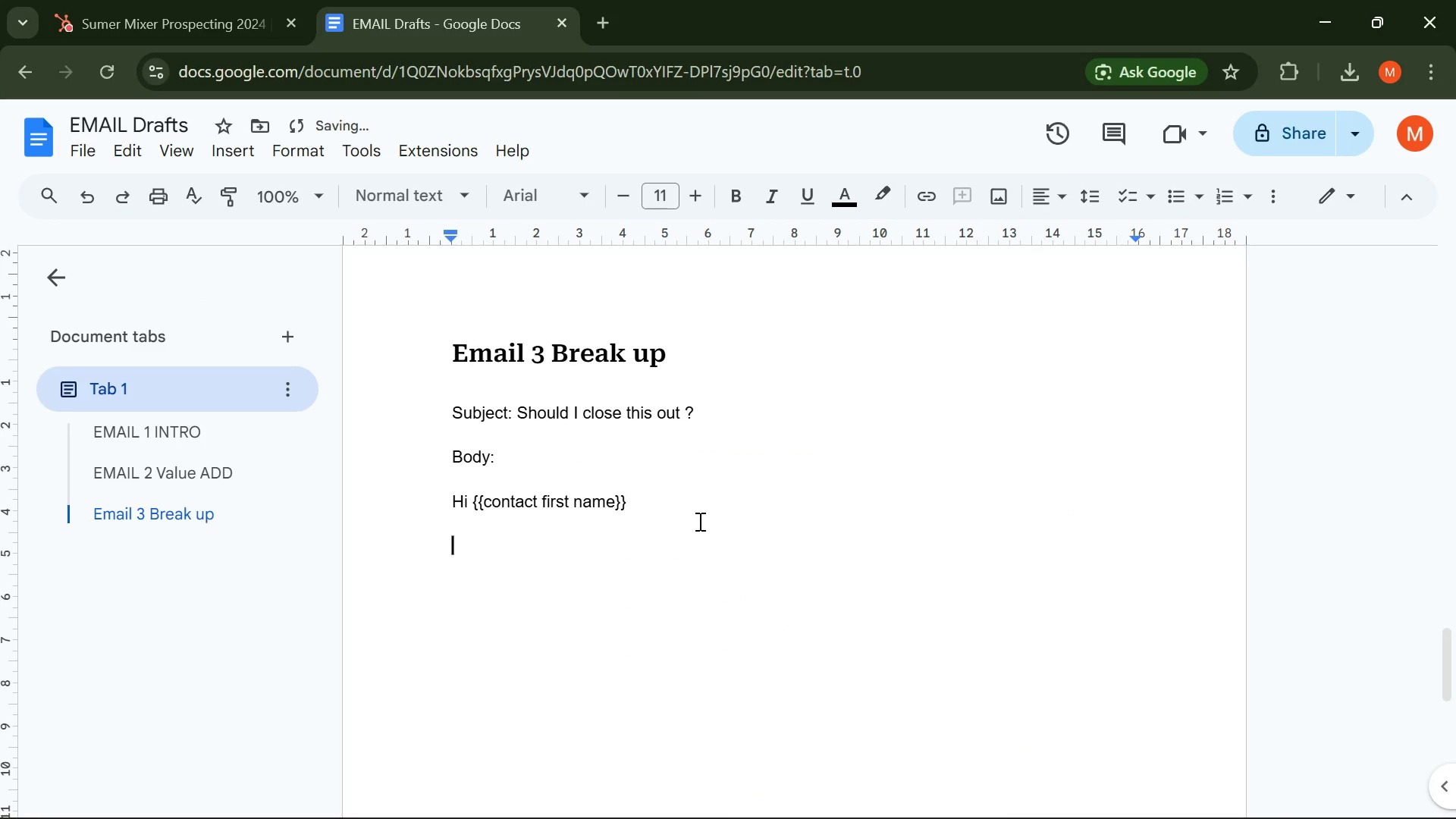 
type(I want )
key(Backspace)
type(ed to follow up on the la)
key(Backspace)
key(Backspace)
type(a)
key(Backspace)
type(last time regarding potential event support for {{}})
 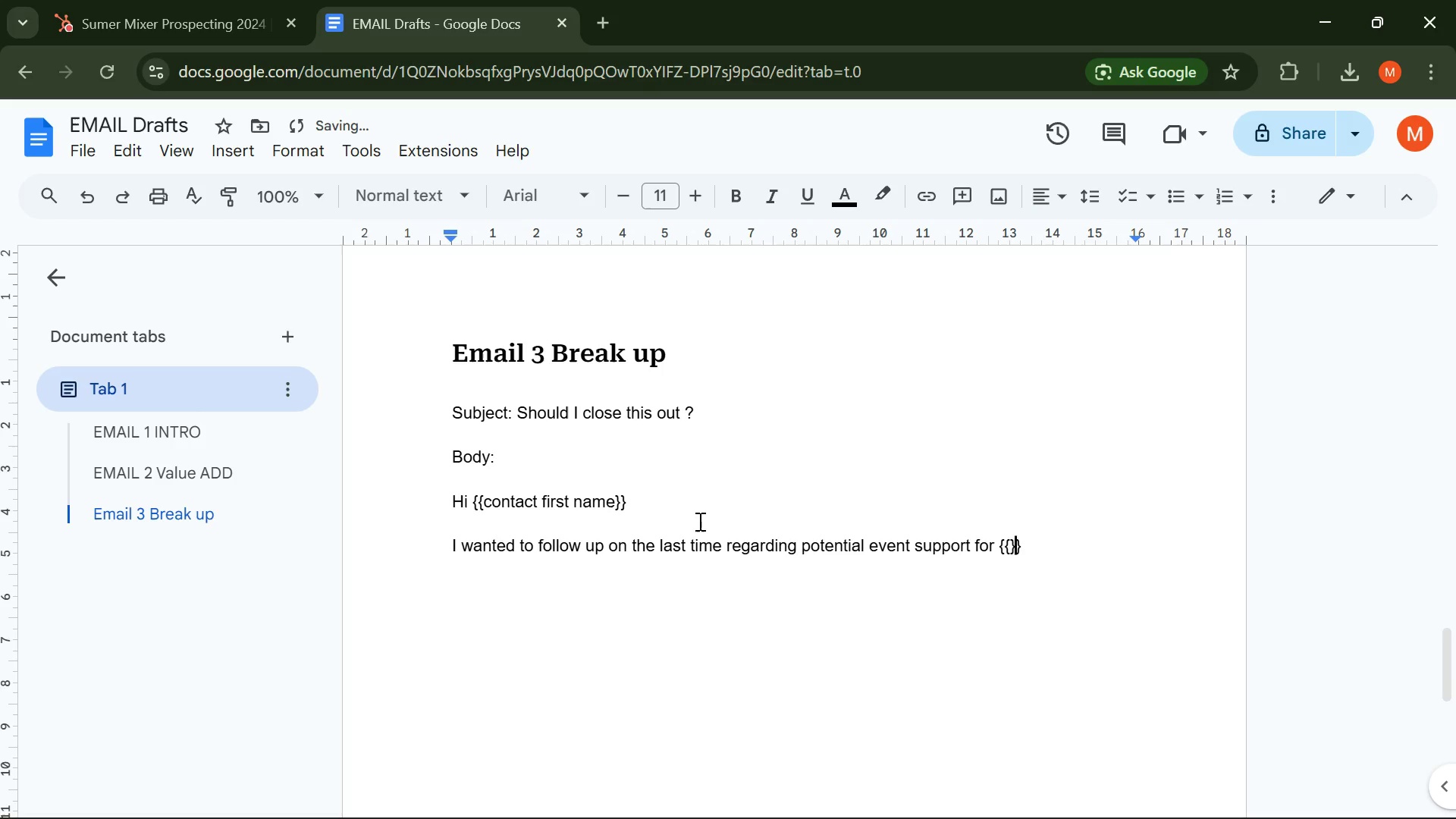 
 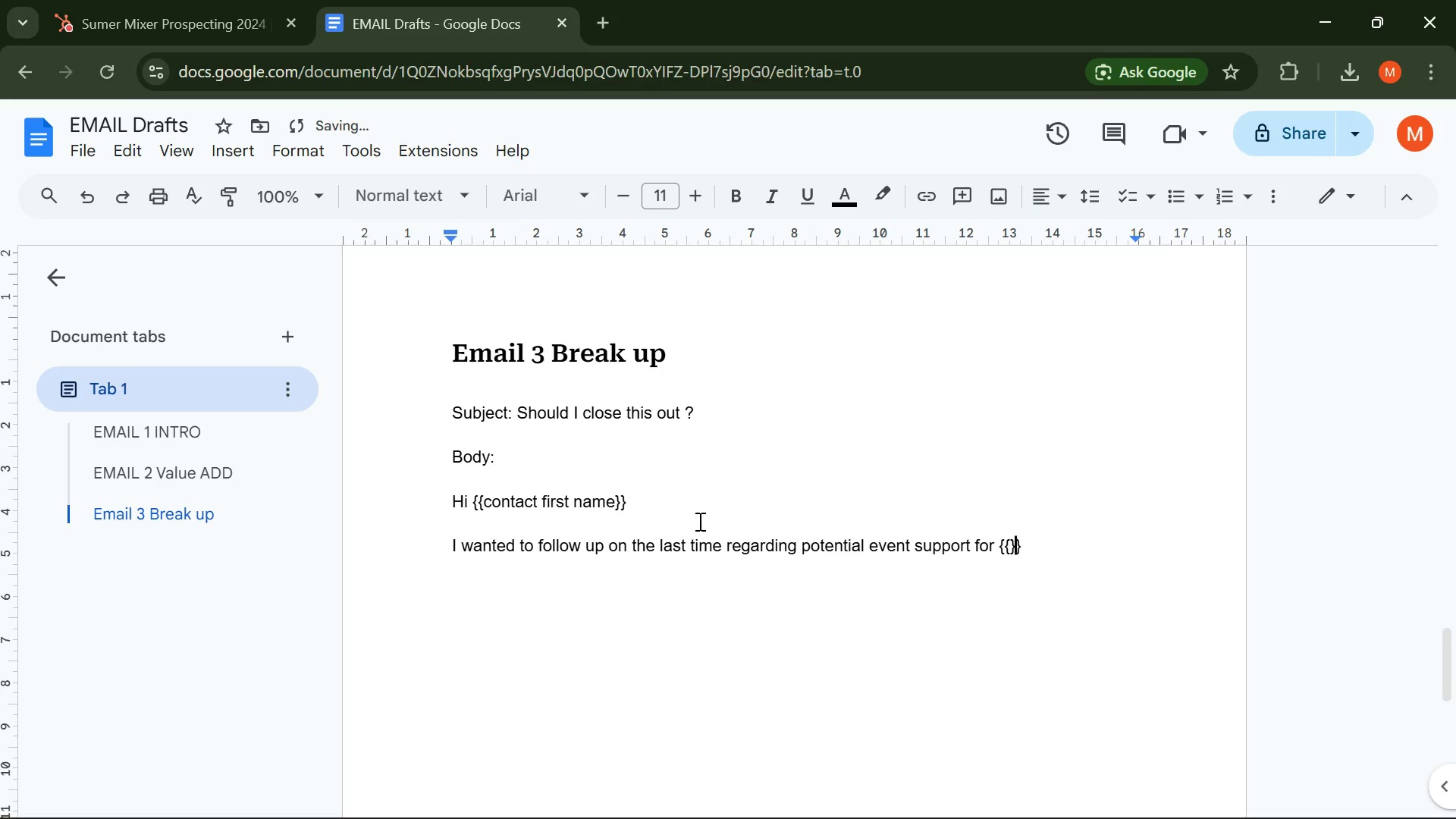 
key(ArrowLeft)
 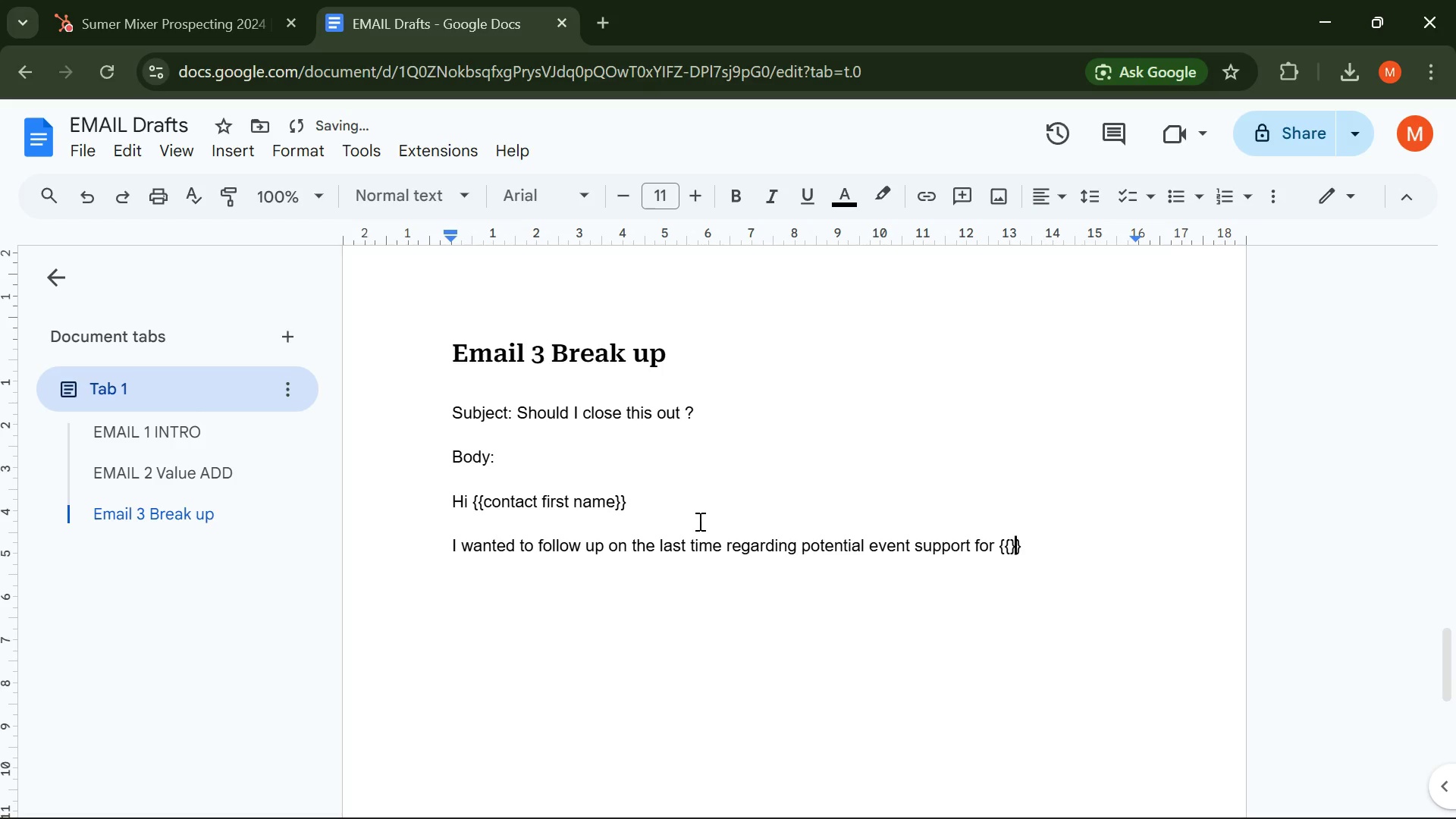 
key(ArrowLeft)
 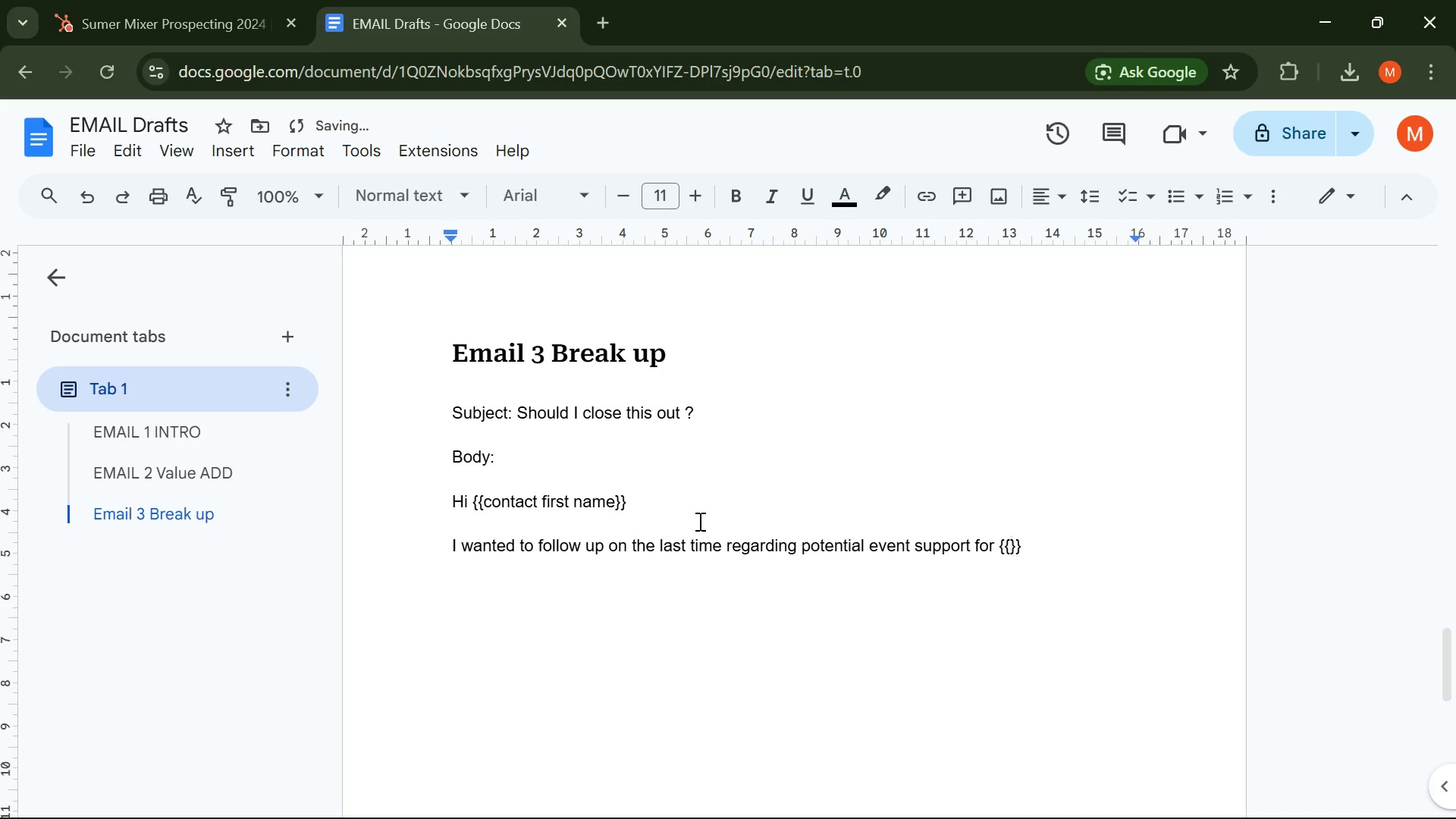 
type(company name)
 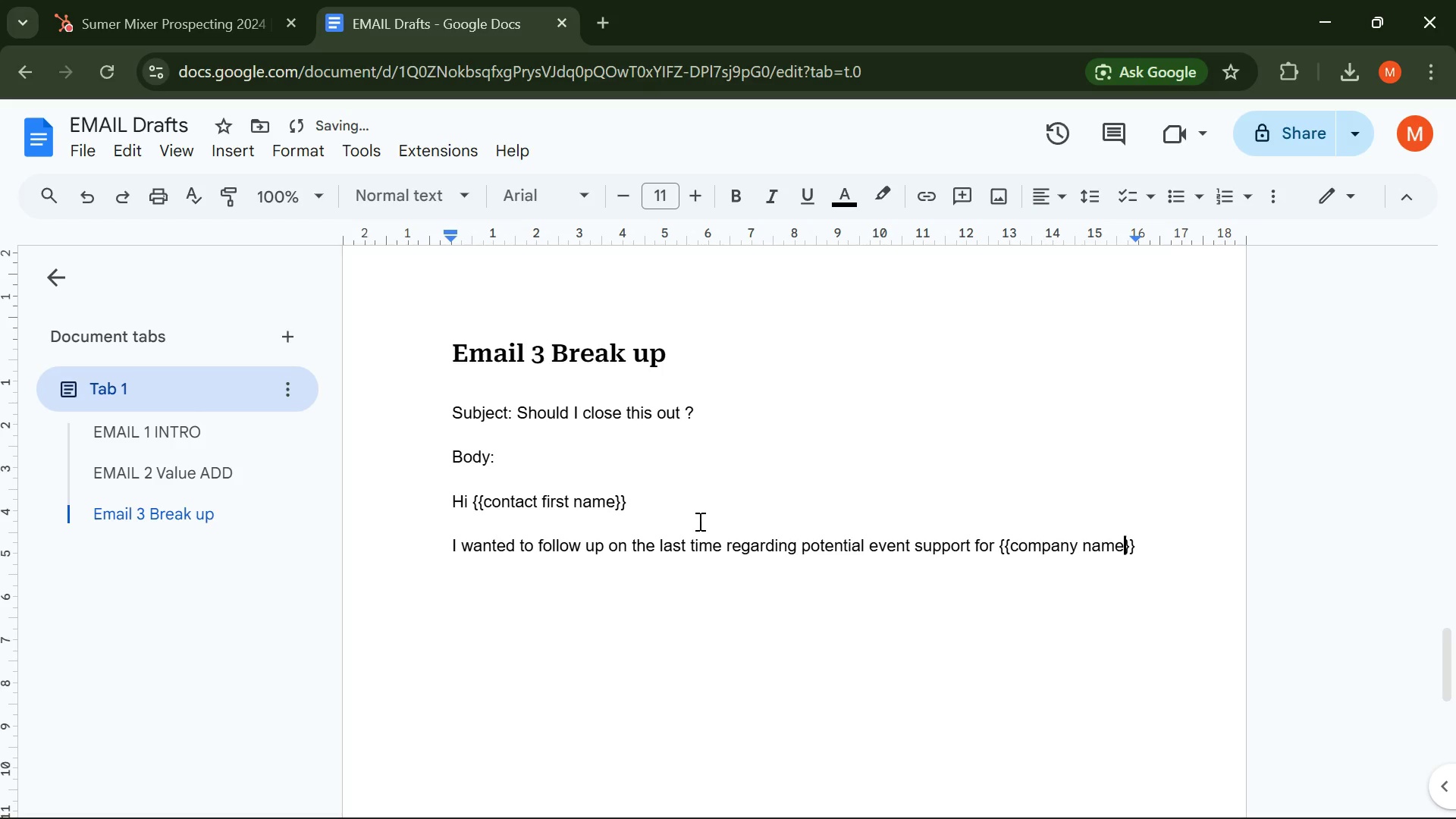 
key(ArrowRight)
 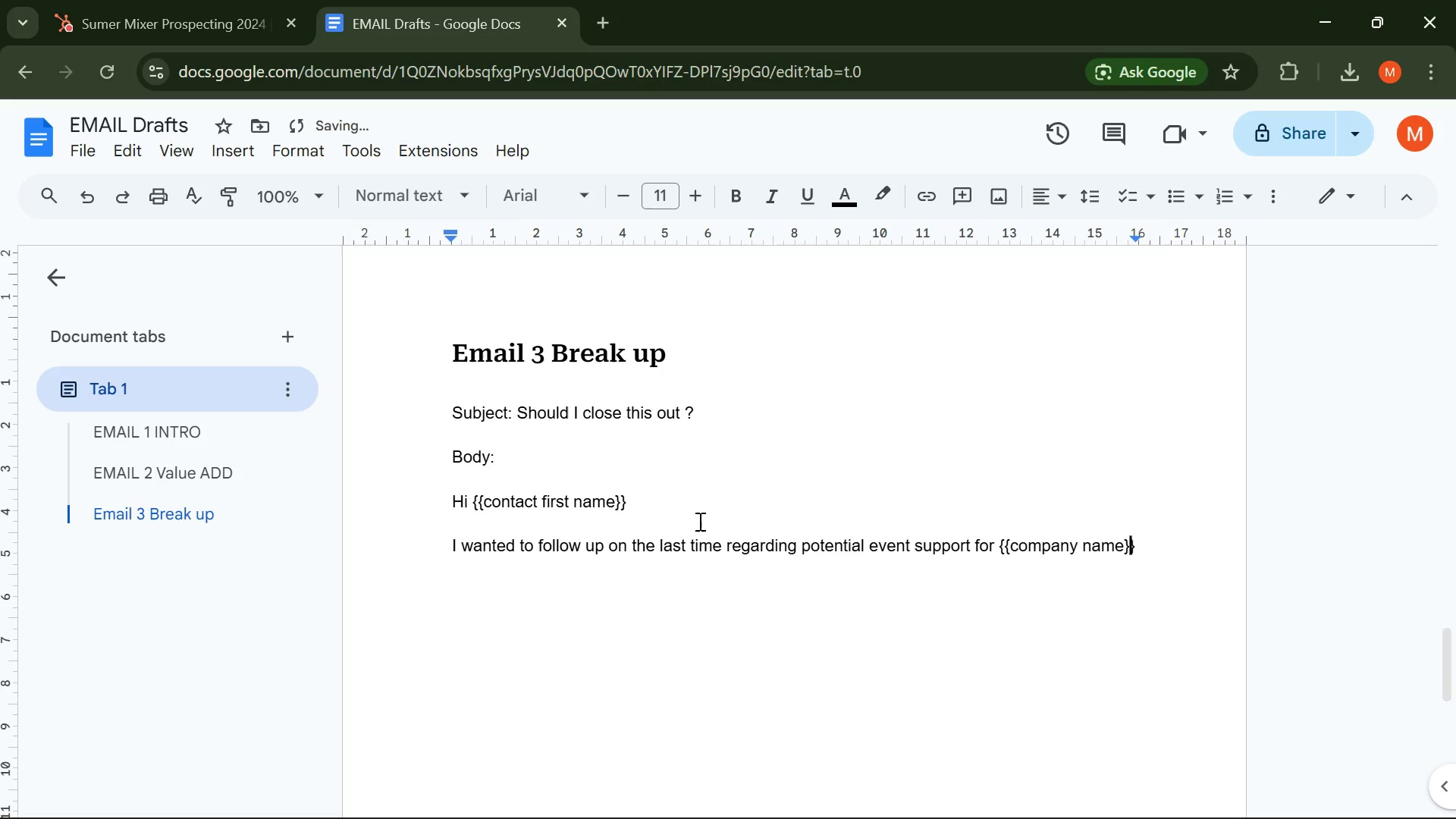 
key(ArrowRight)
 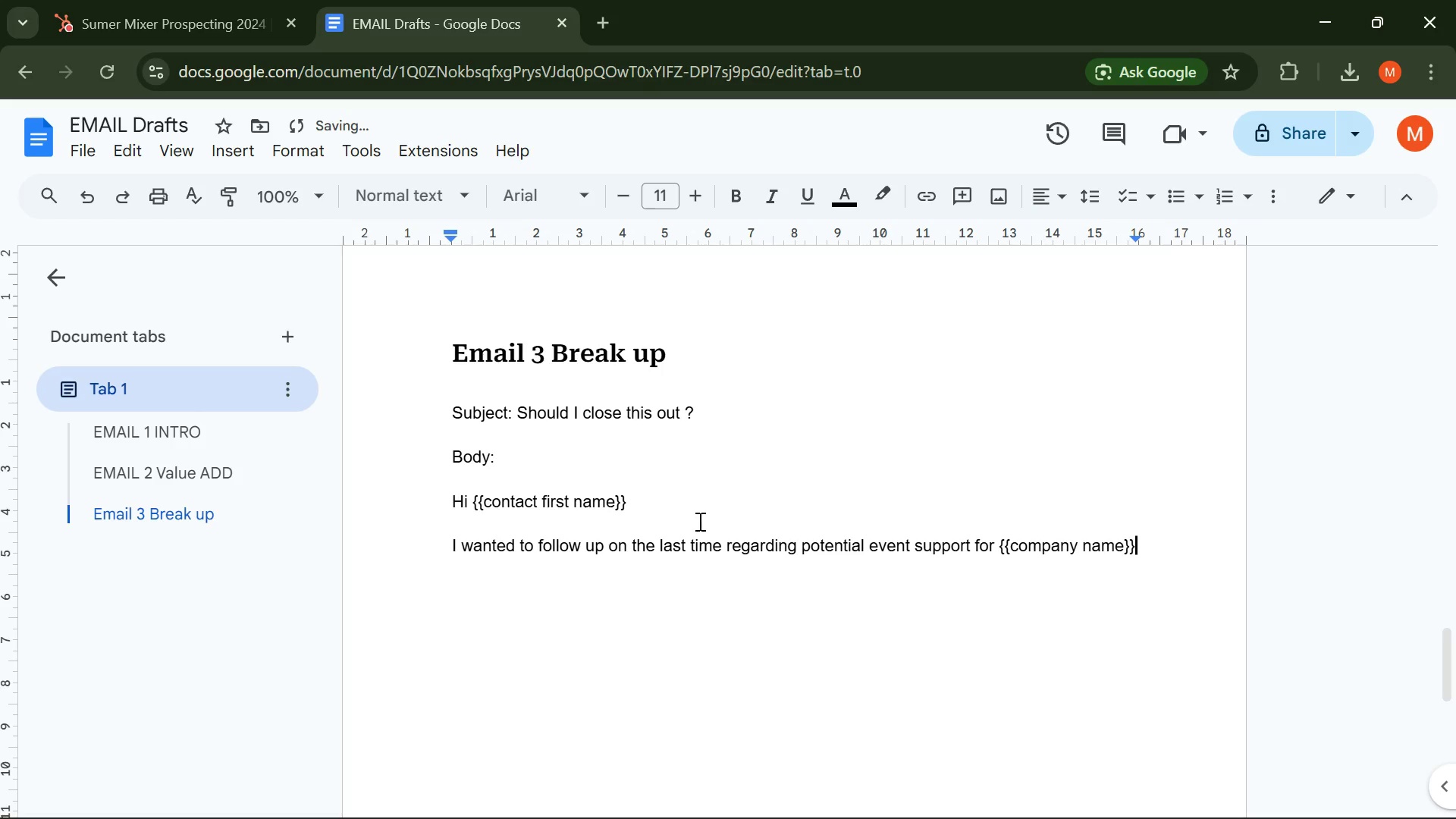 
type( in {{}})
 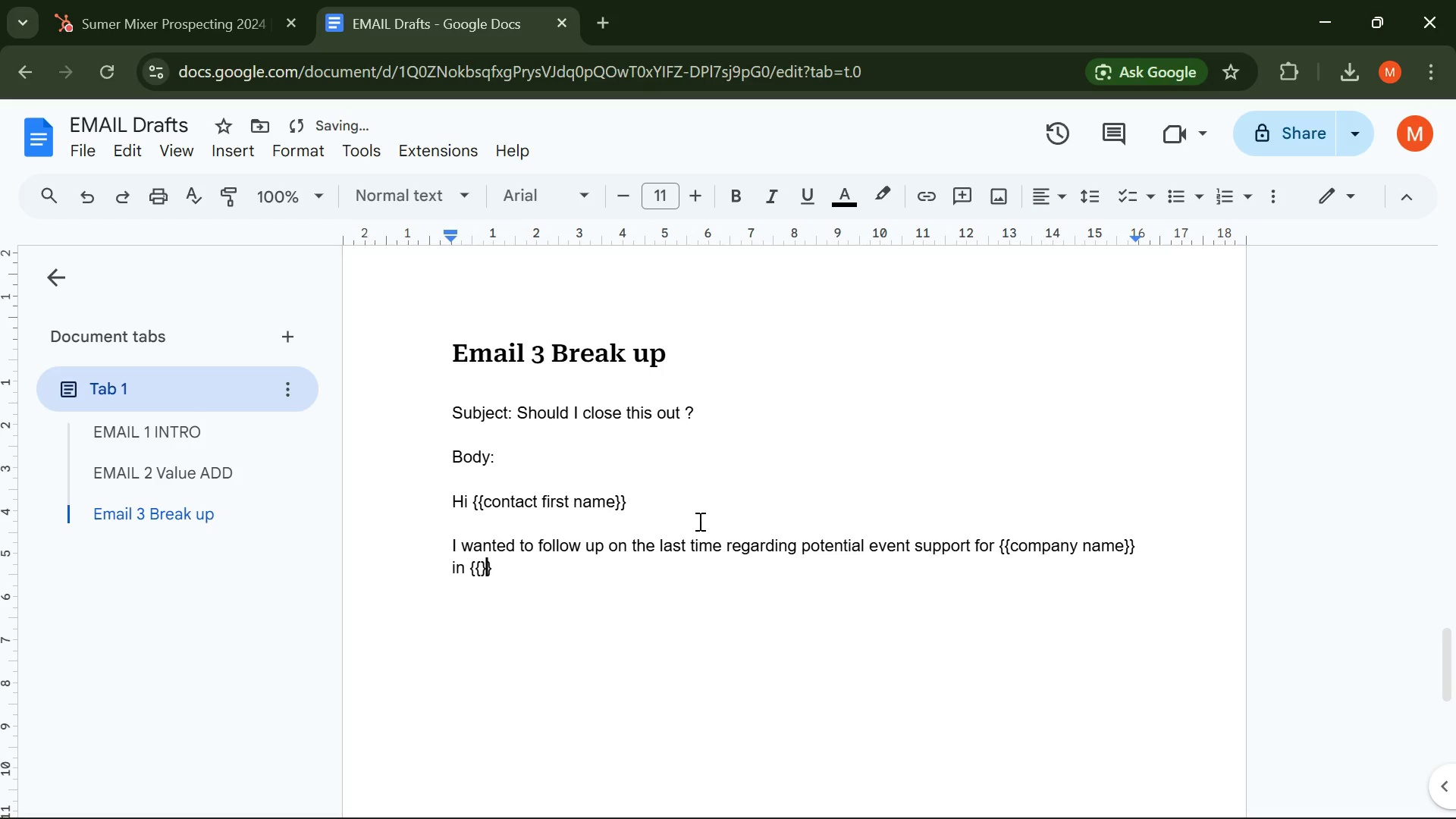 
 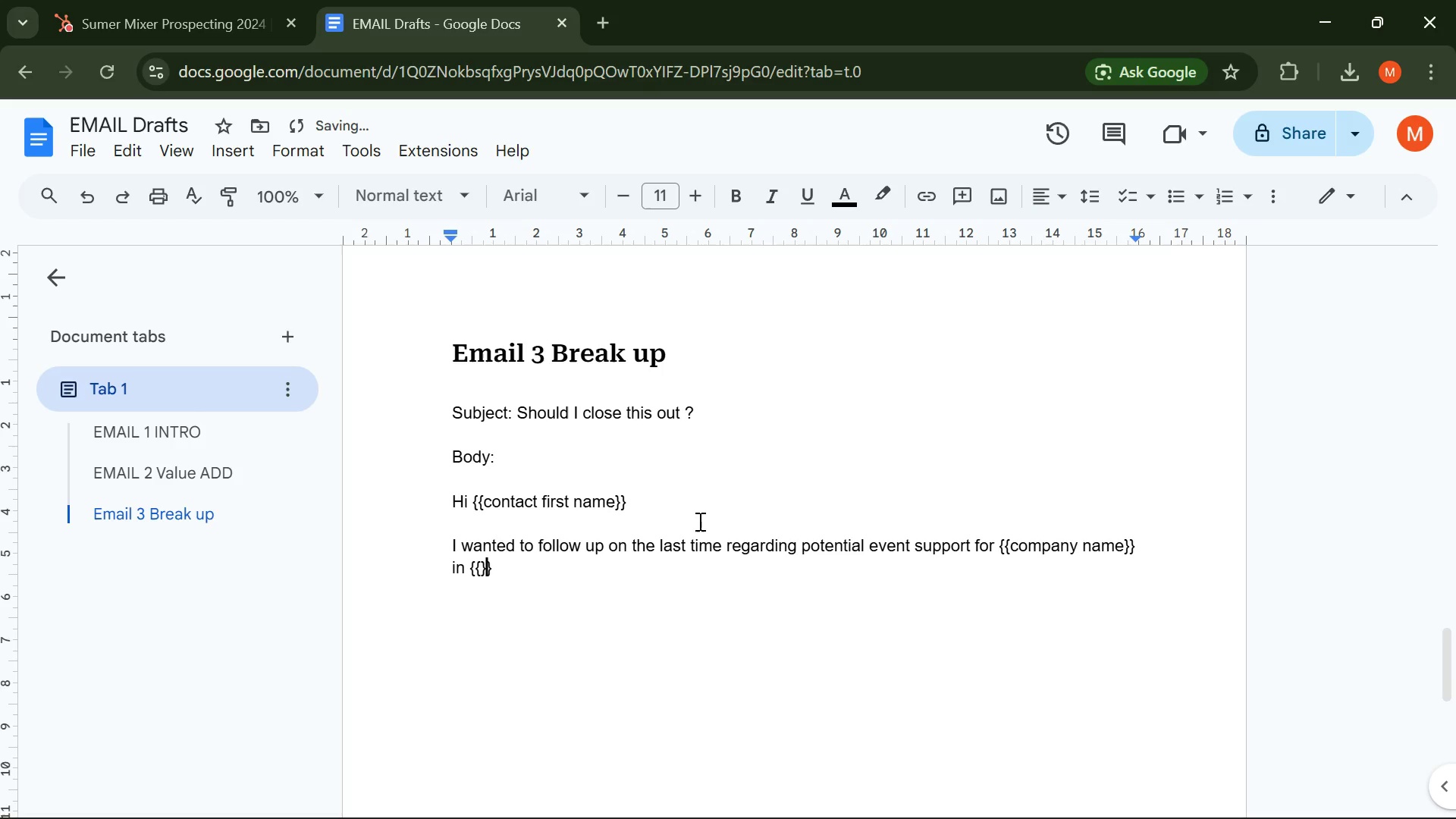 
key(ArrowLeft)
 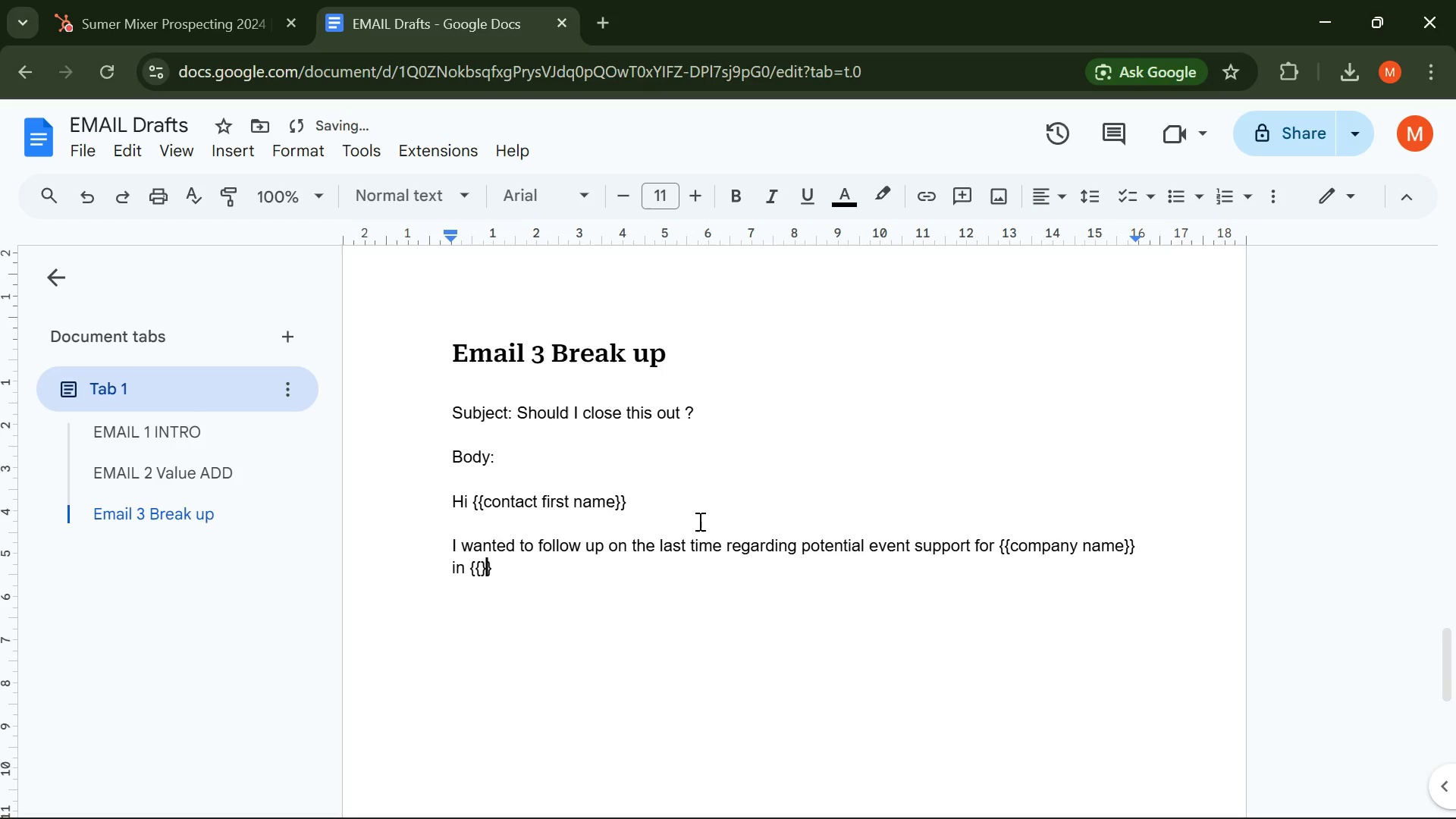 
key(ArrowLeft)
 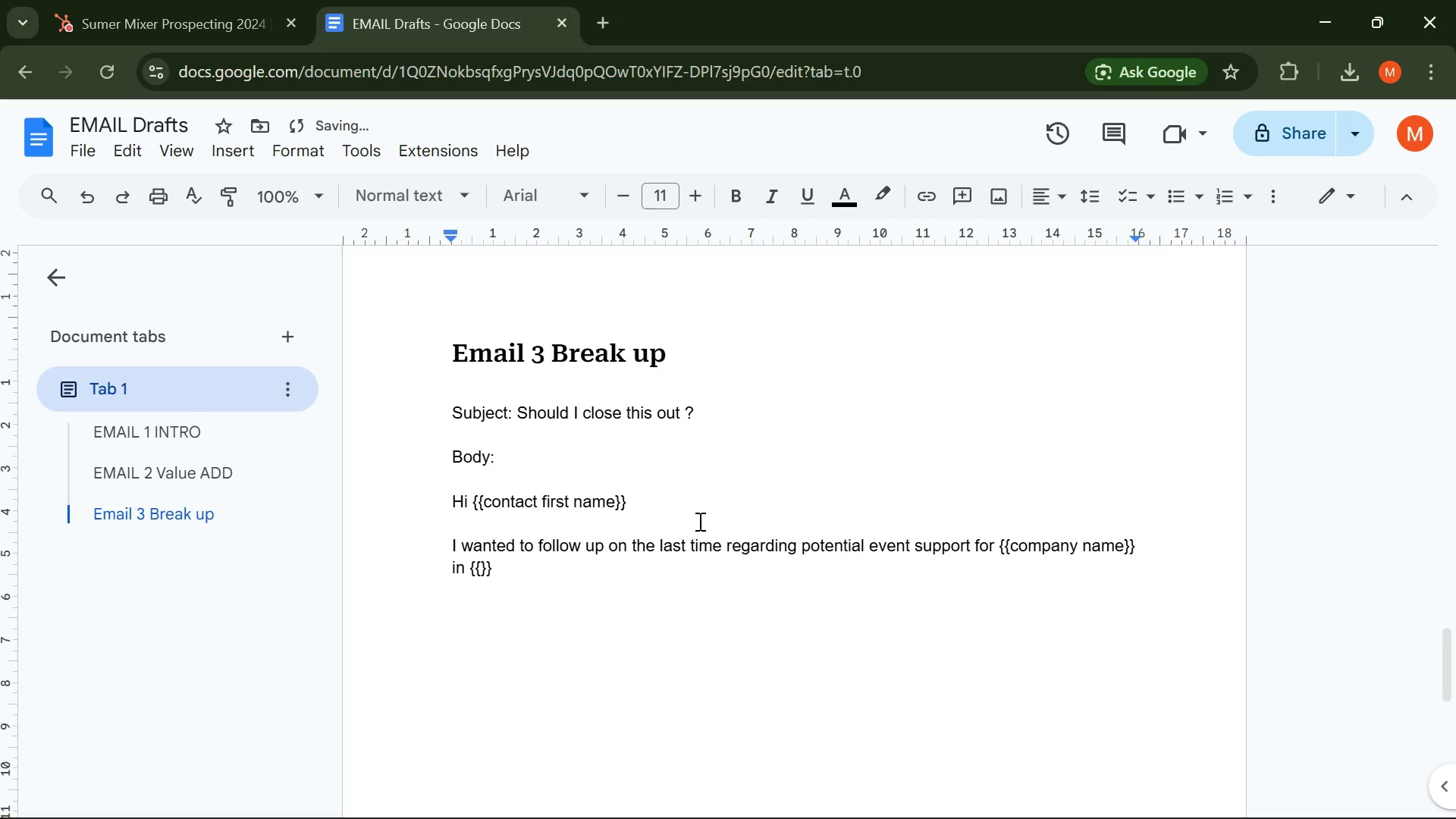 
type(contact city)
 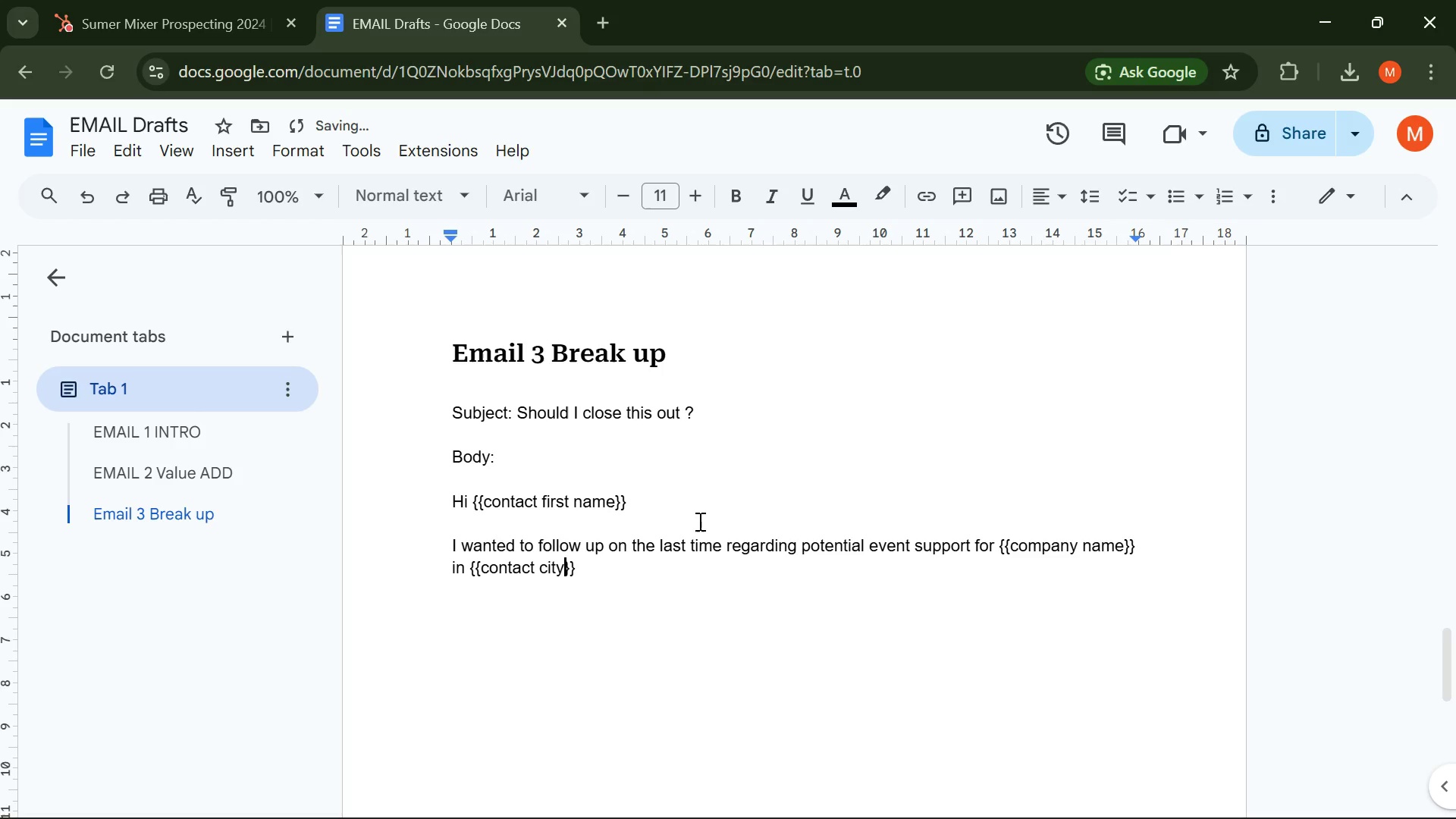 
key(ArrowRight)
 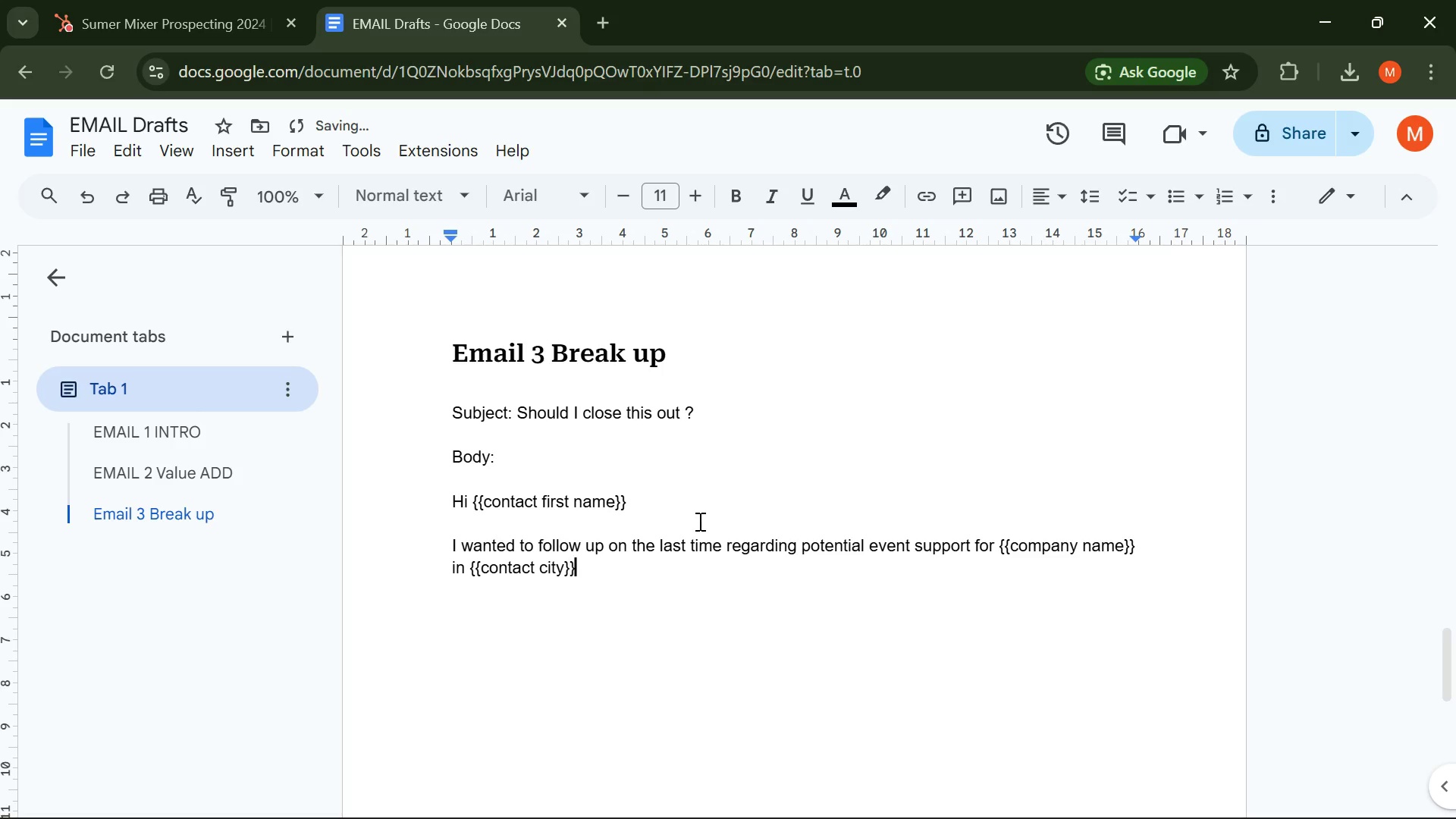 
key(ArrowRight)
 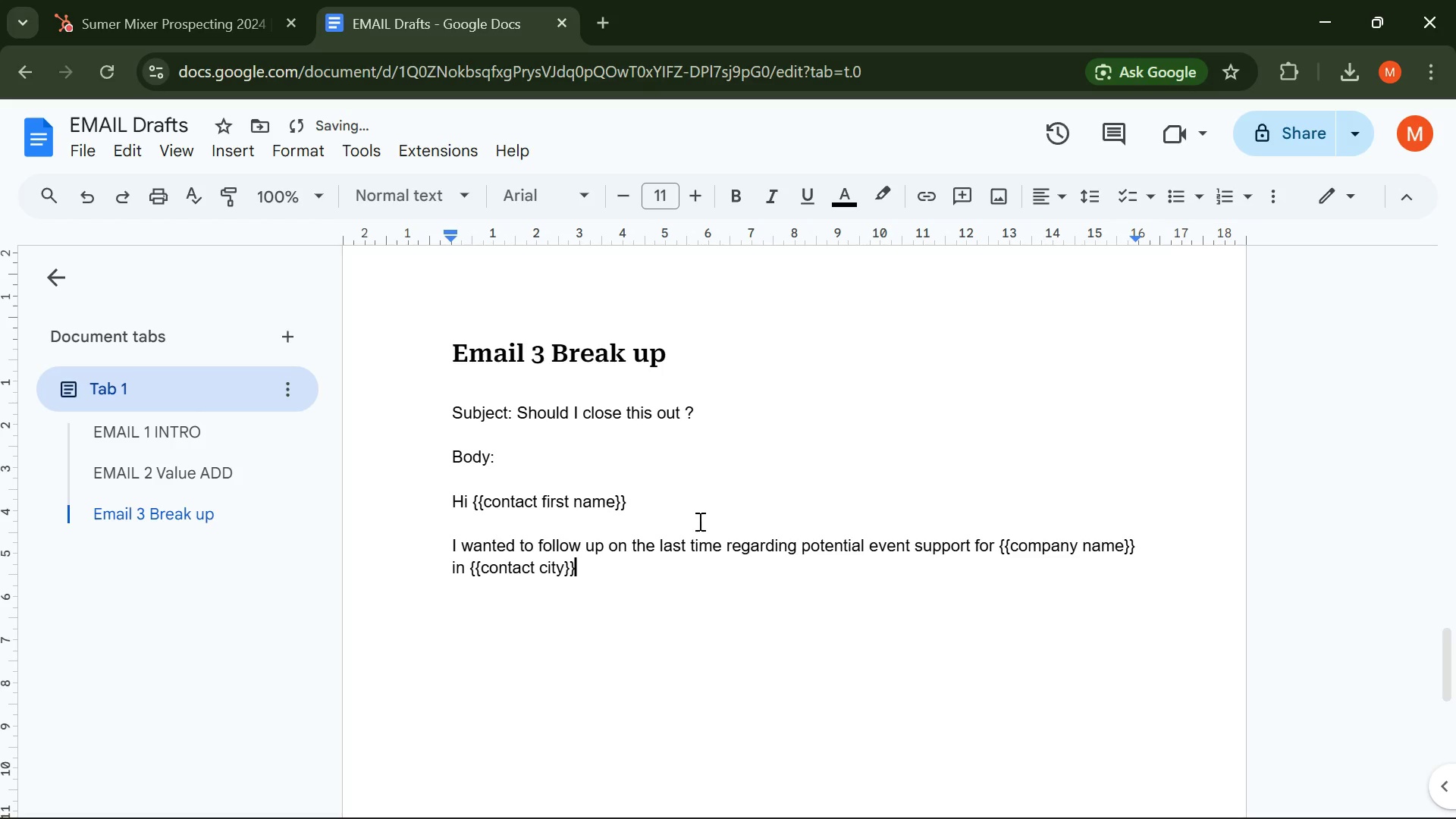 
key(Space)
 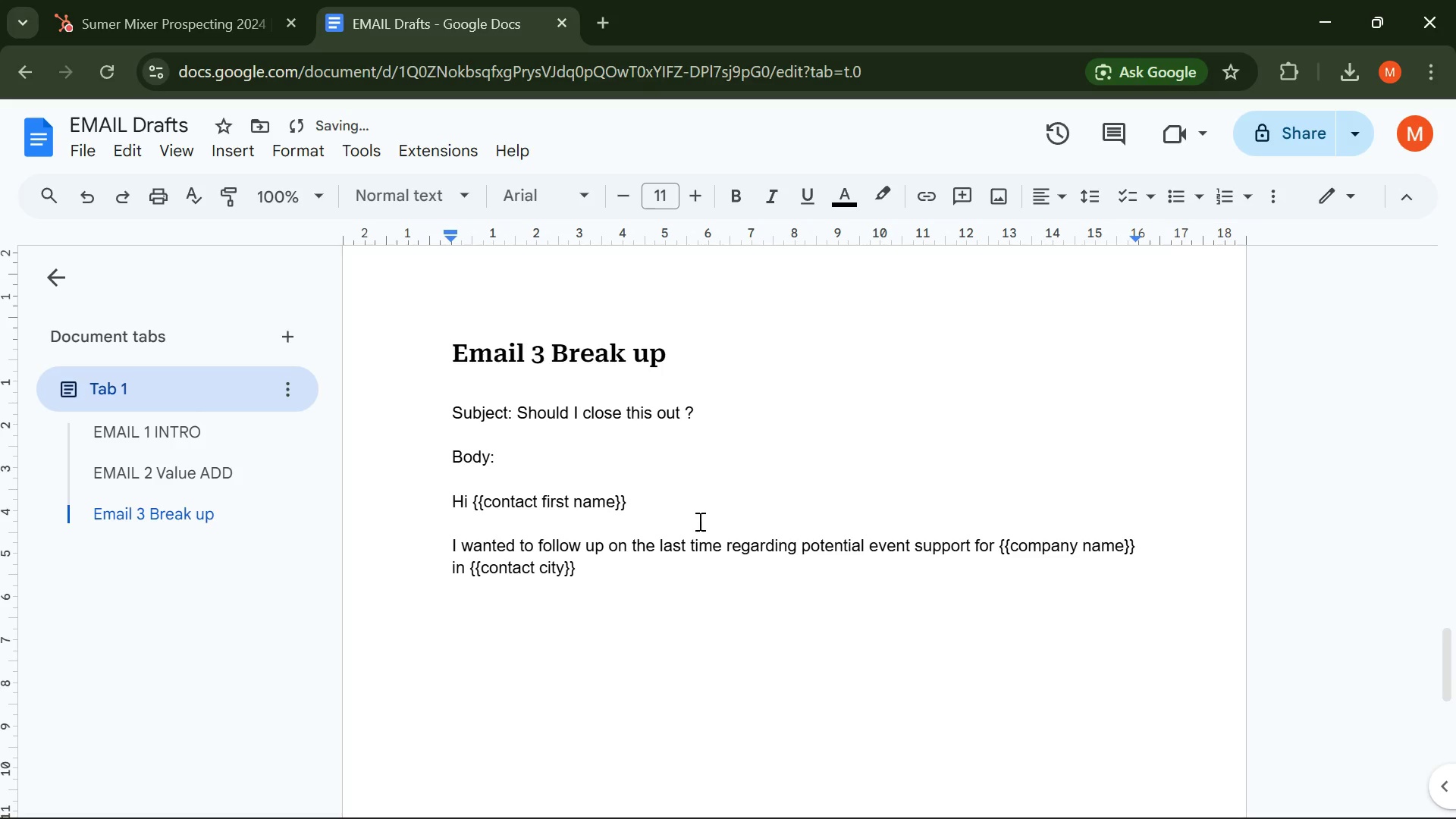 
key(Backspace)
 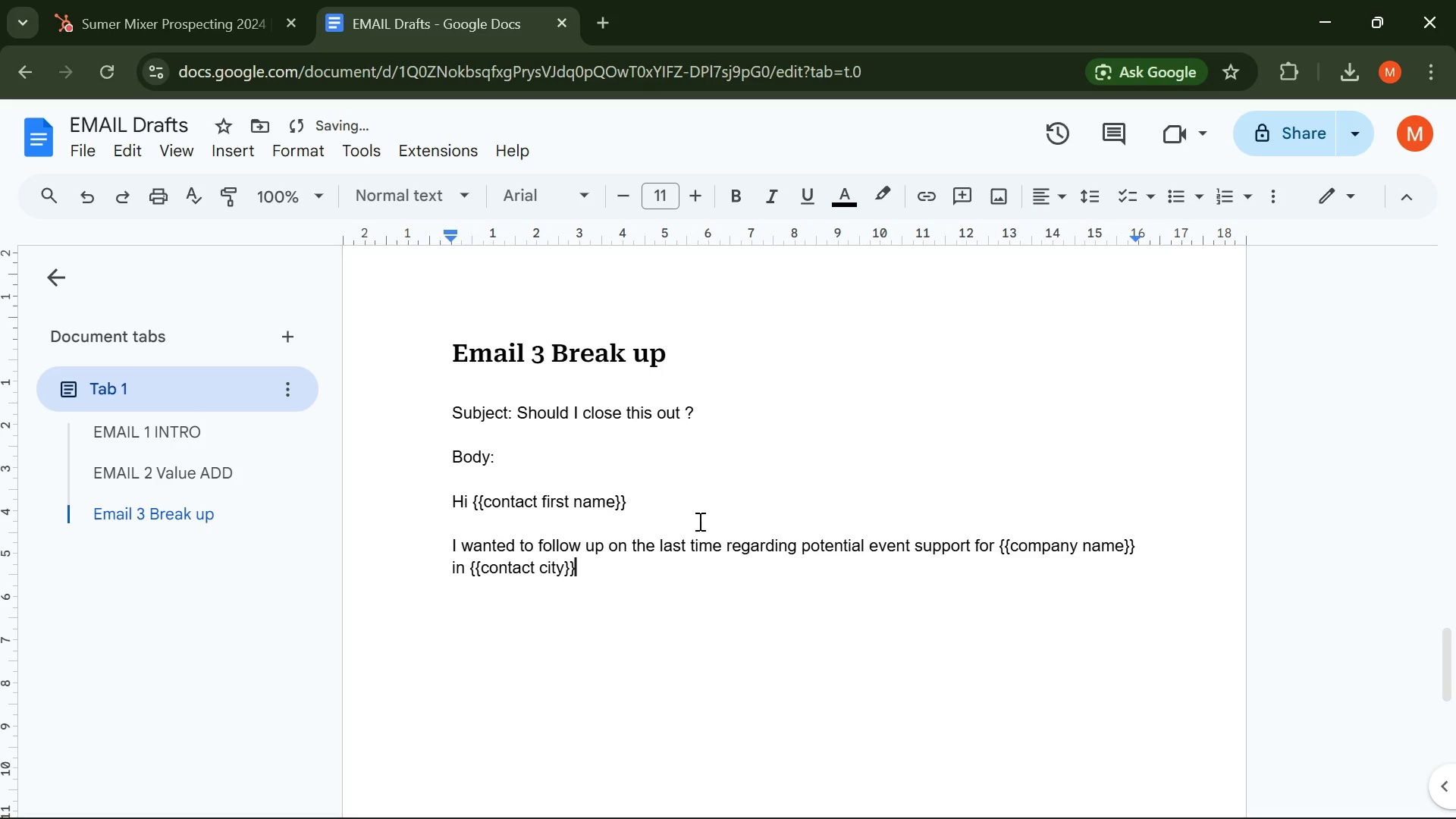 
key(Period)
 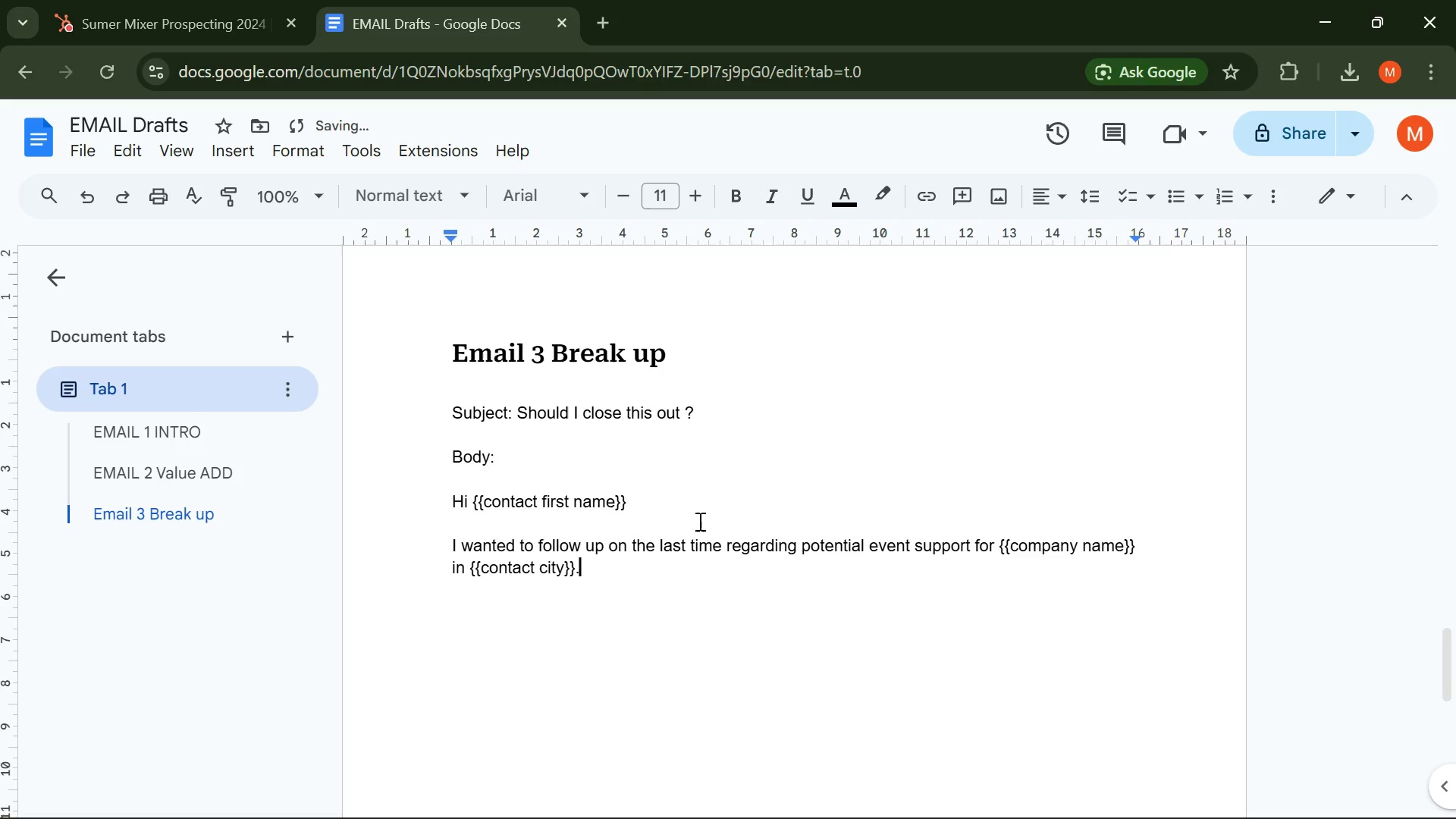 
key(Space)
 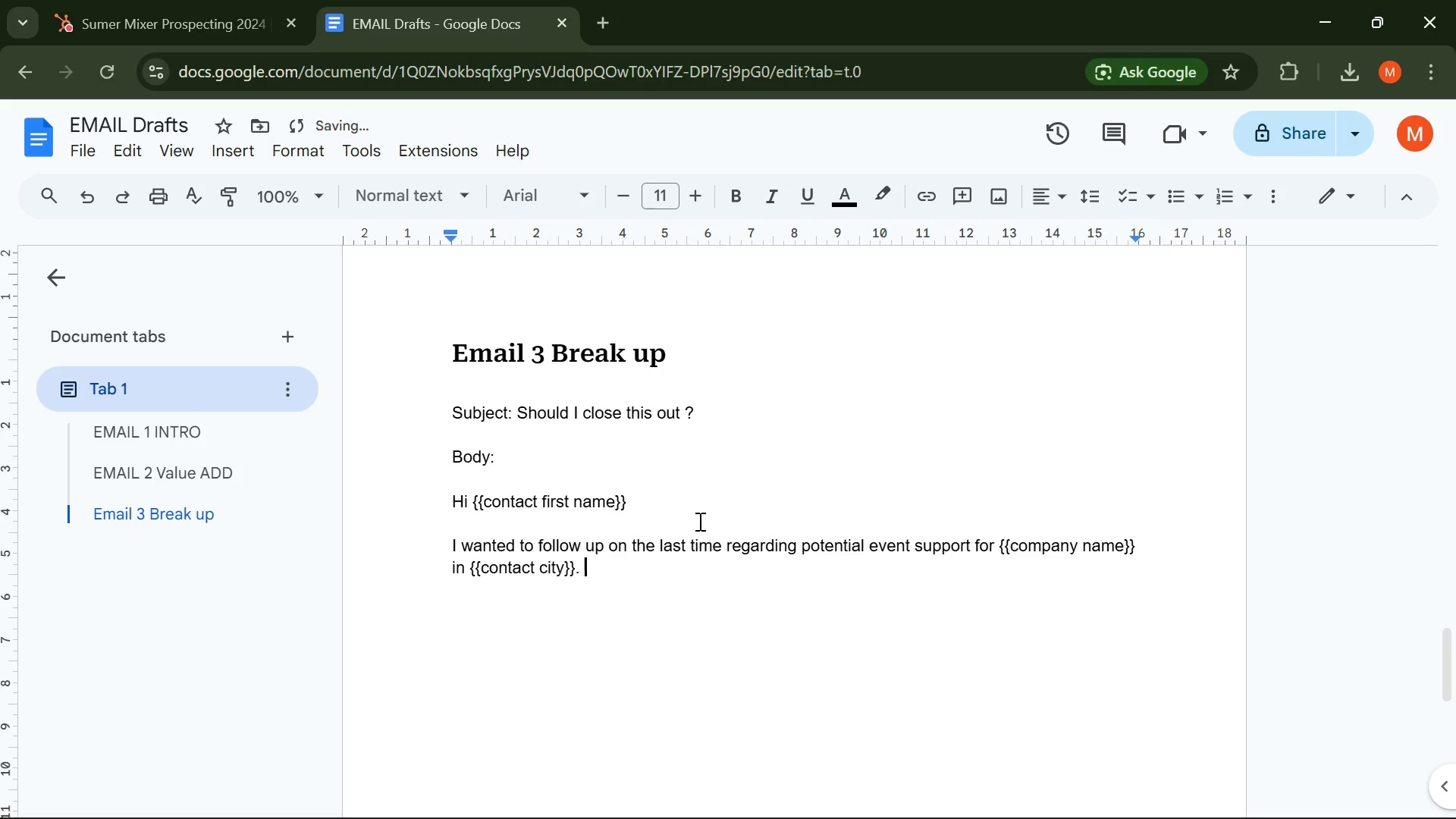 
key(Enter)
 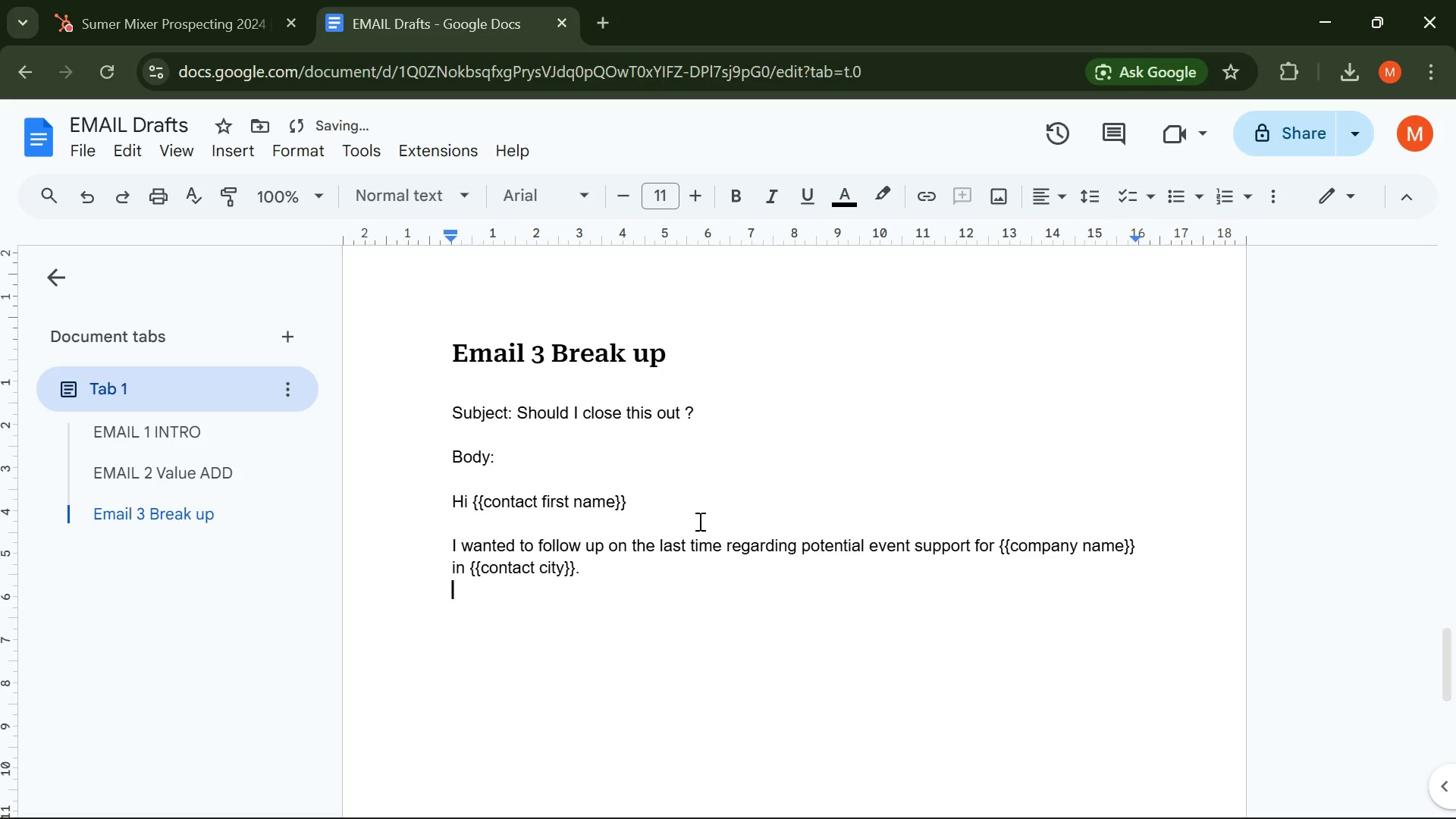 
key(Enter)
 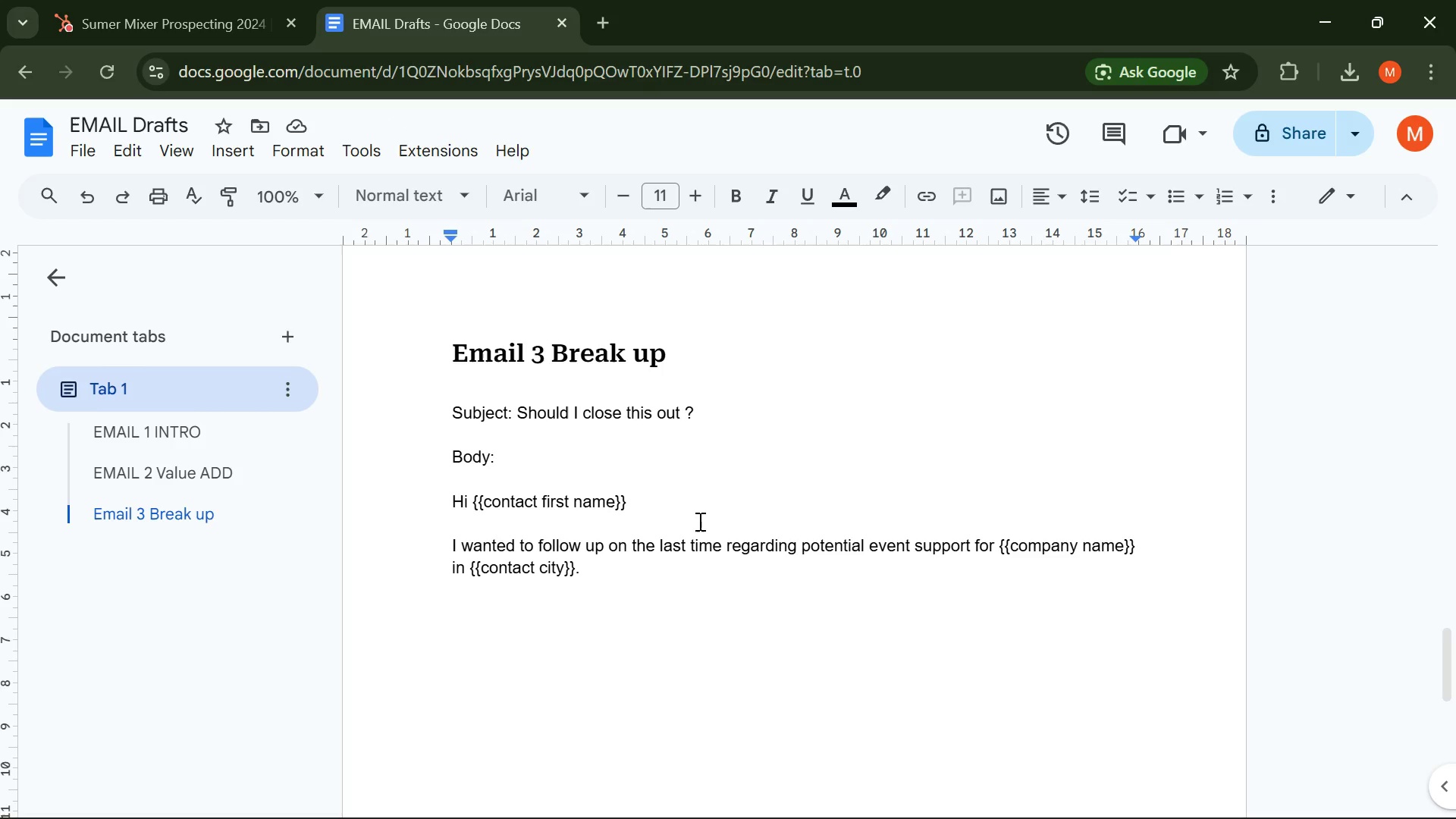 
wait(6.95)
 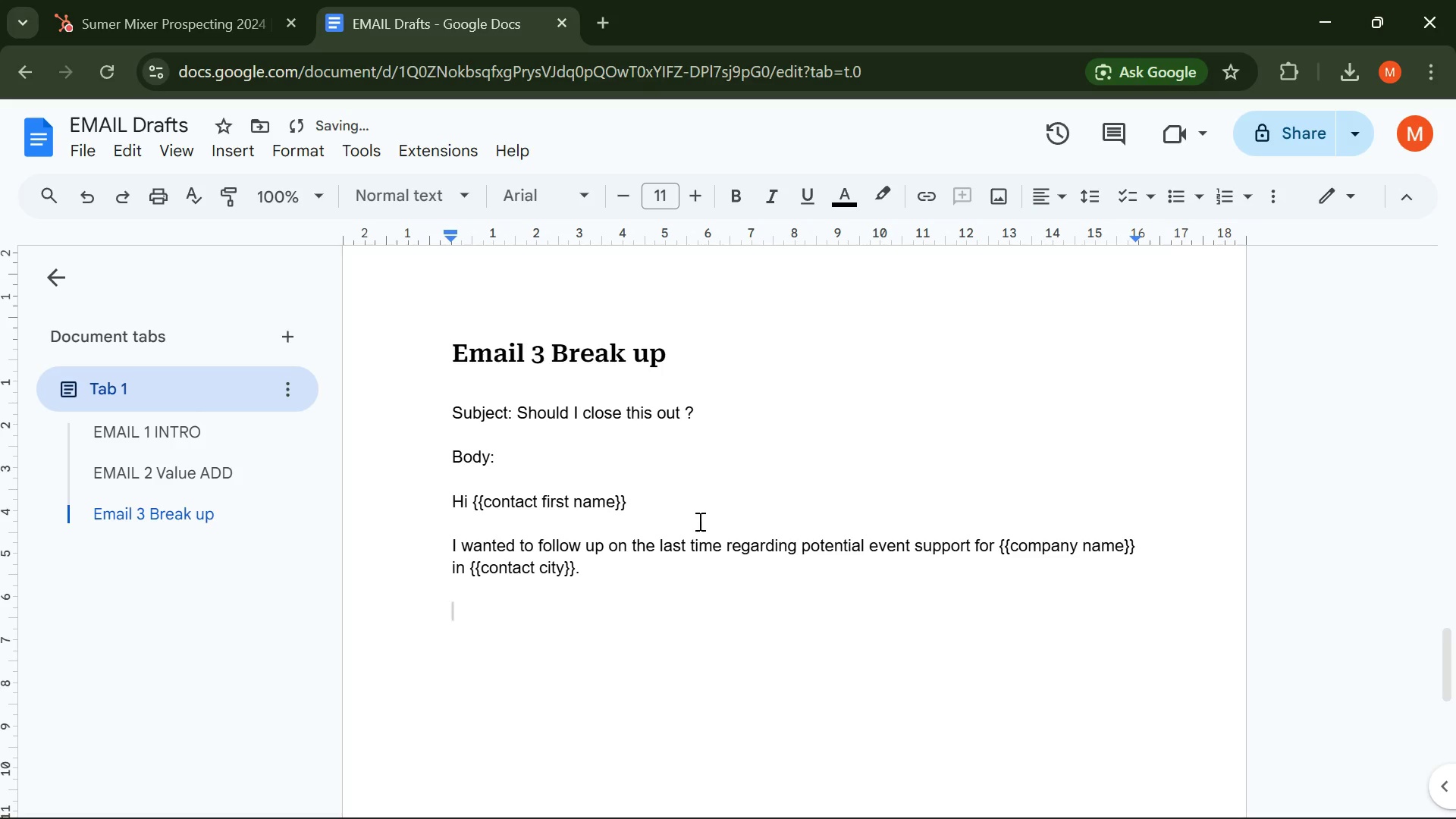 
type(If summer planning is ale)
key(Backspace)
type(ready set )
key(Backspace)
type(, no worries at all )
key(Backspace)
type(--I )
key(Backspace)
key(Backspace)
type( i)
key(Backspace)
type(I completely understand how quickly calendars fill up, )
key(Backspace)
key(Backspace)
type(. )
 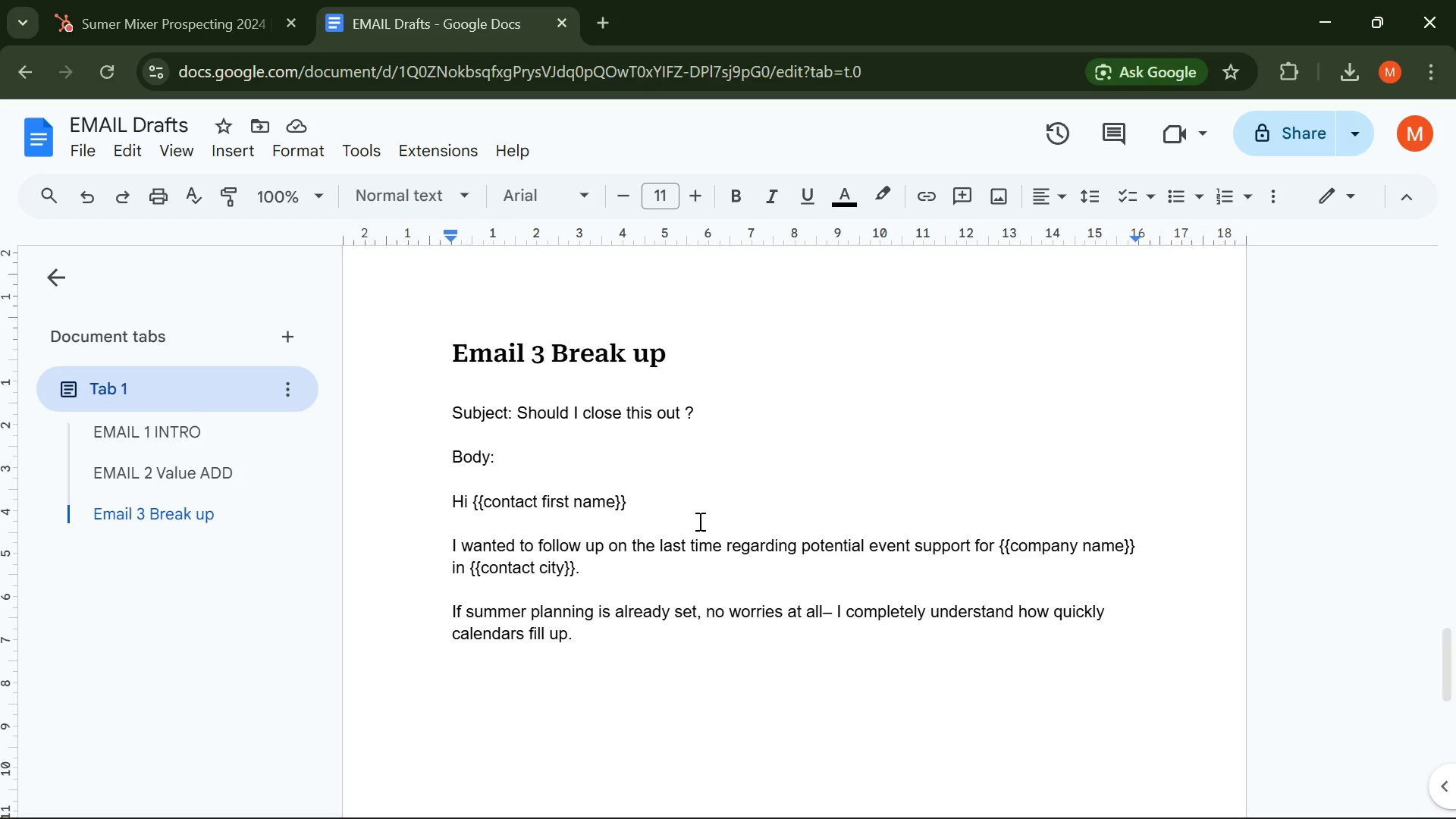 
wait(34.84)
 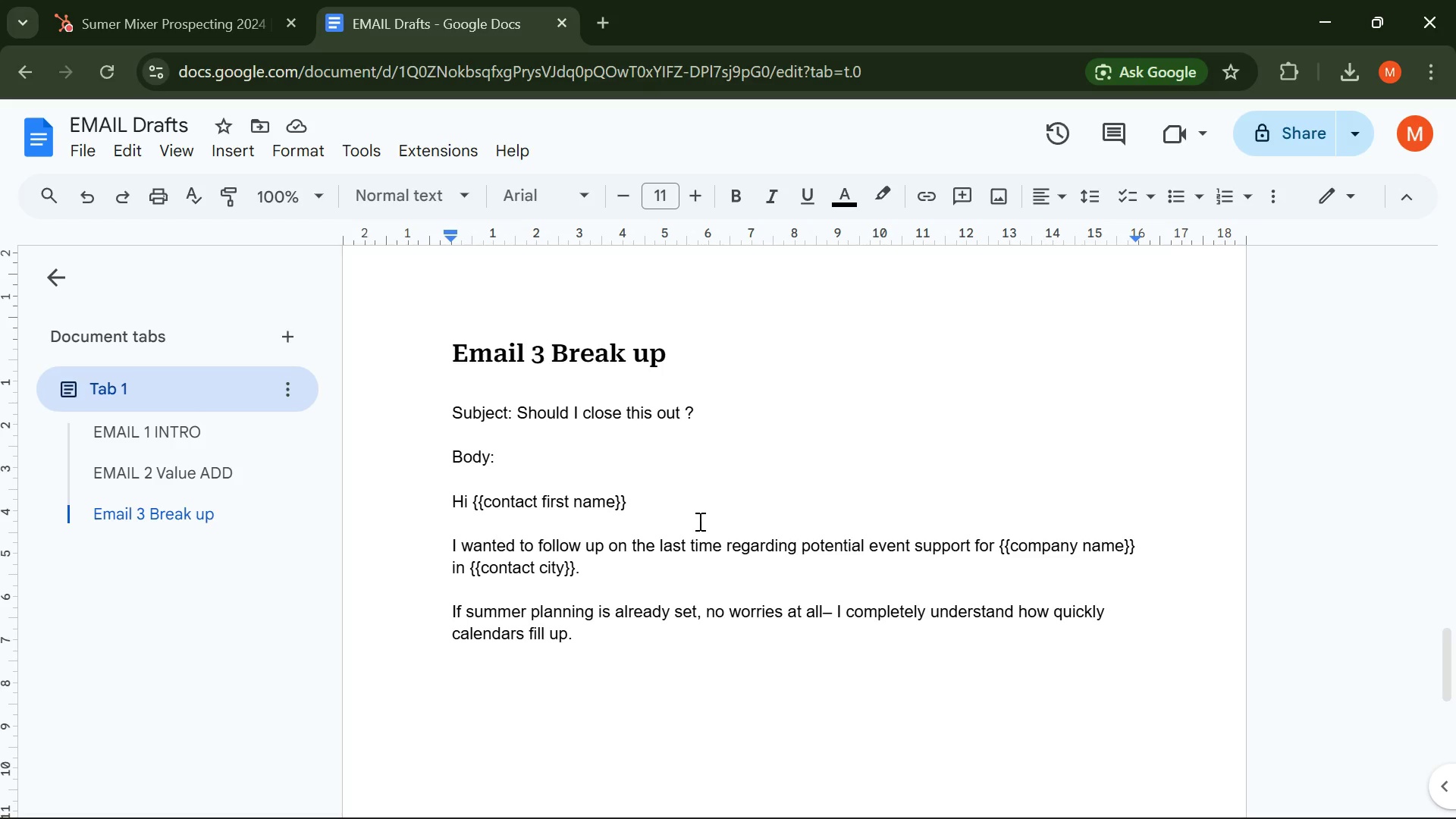 
key(Enter)
 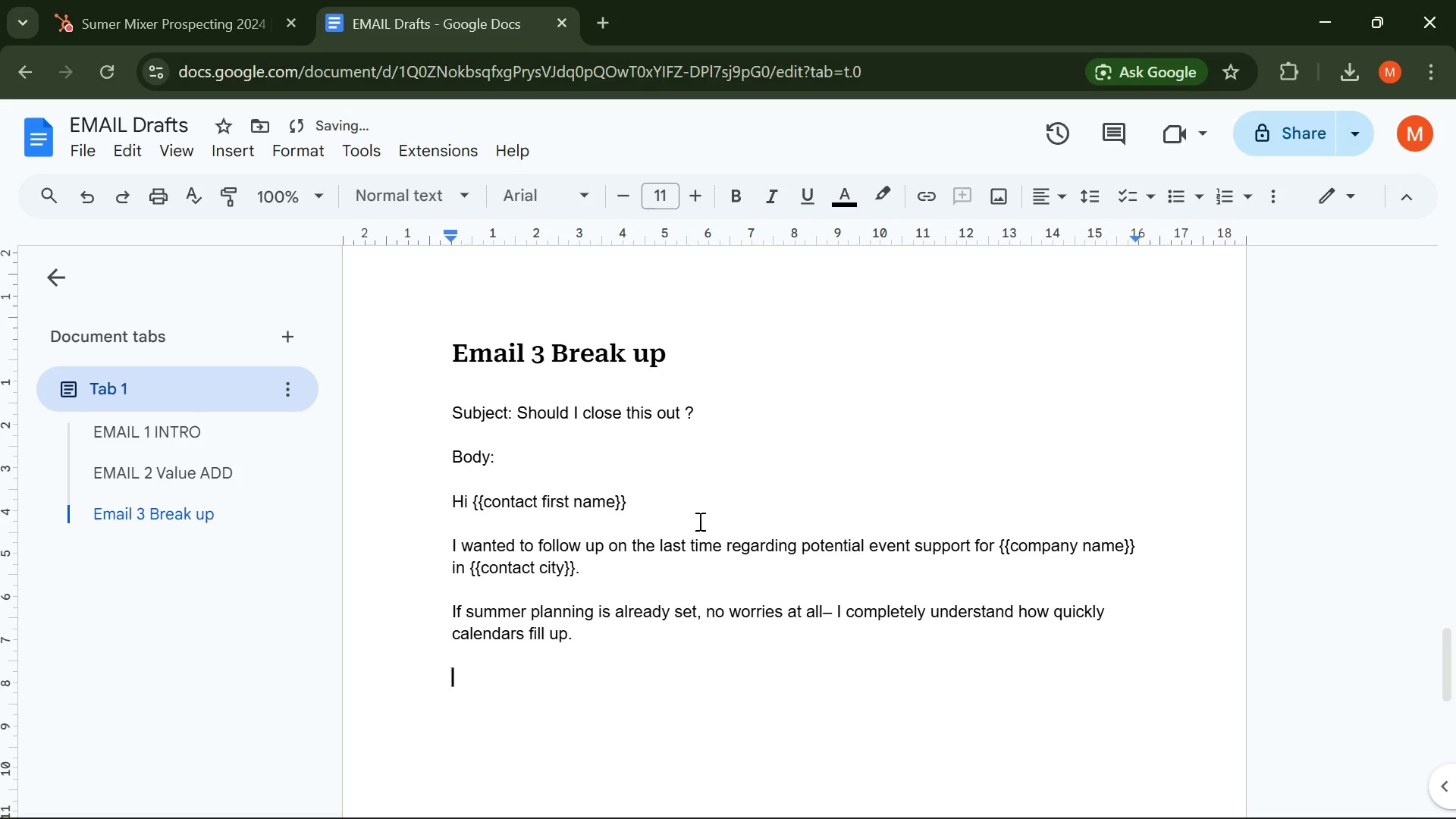 
key(Enter)
 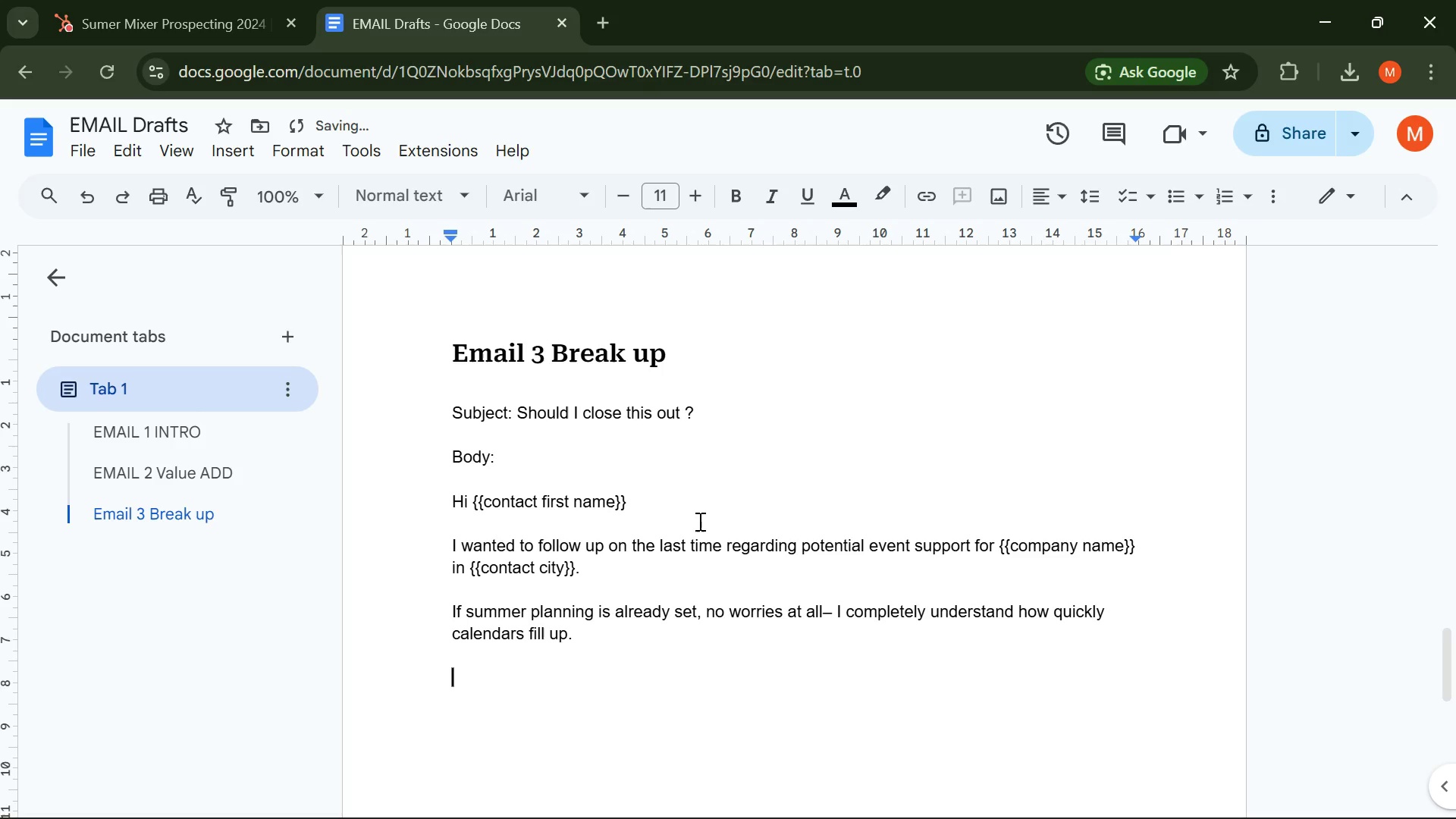 
type(If it's something woth)
key(Backspace)
key(Backspace)
type(rth e)
key(Backspace)
type(revisiting later )
key(Backspace)
type(, feel free to let me know i can circle back at a better time. )
 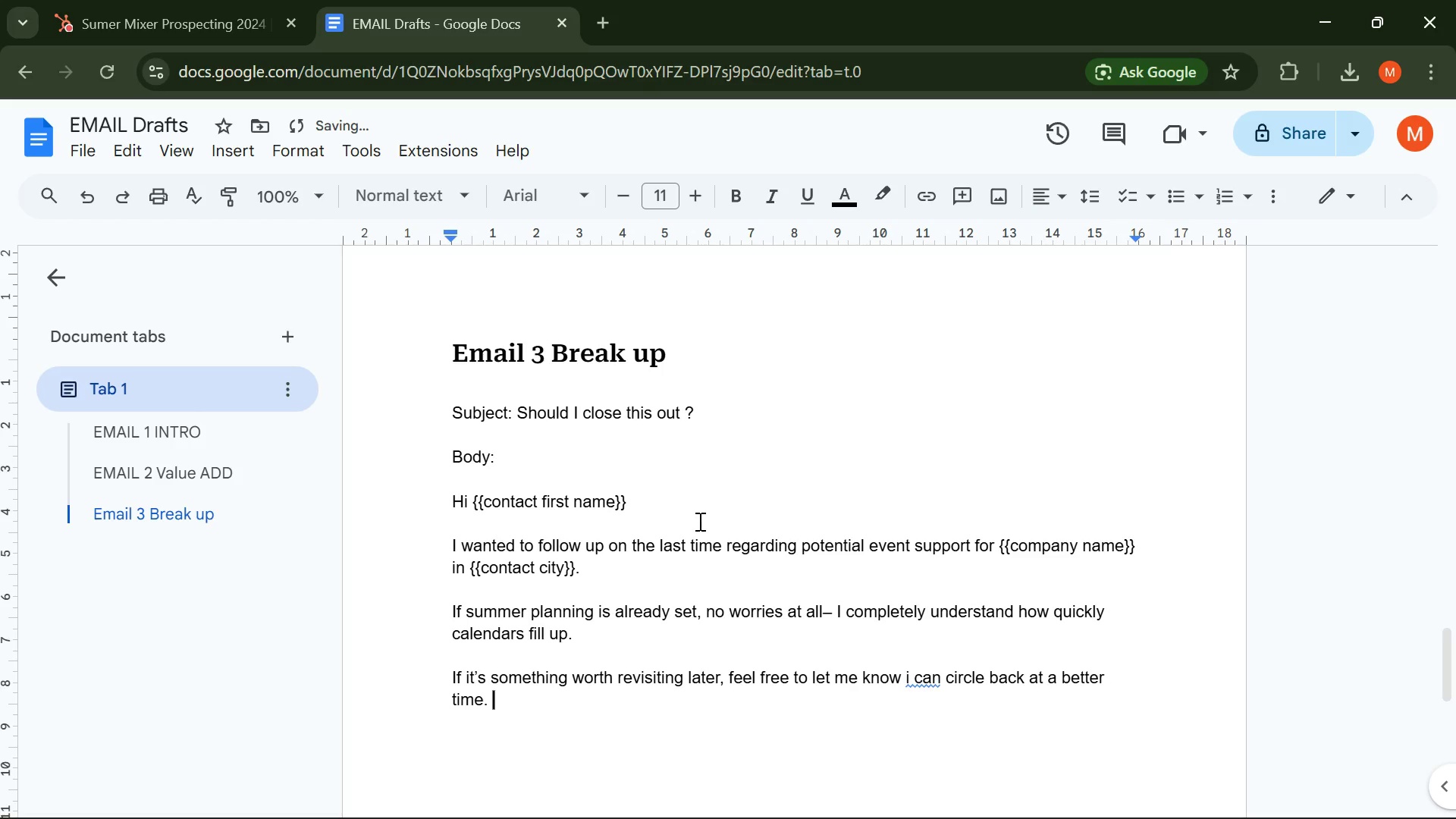 
key(Enter)
 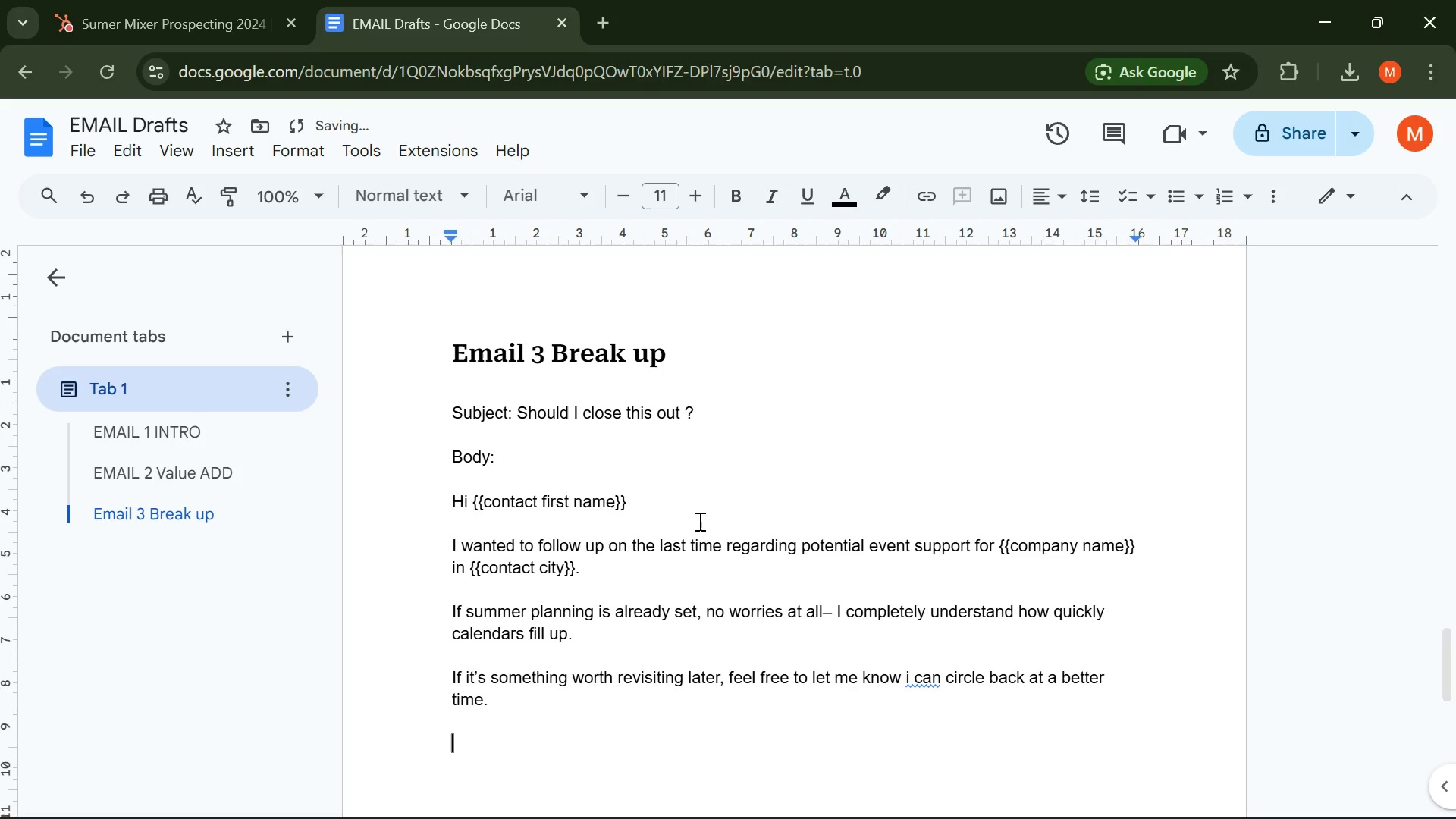 
key(Enter)
 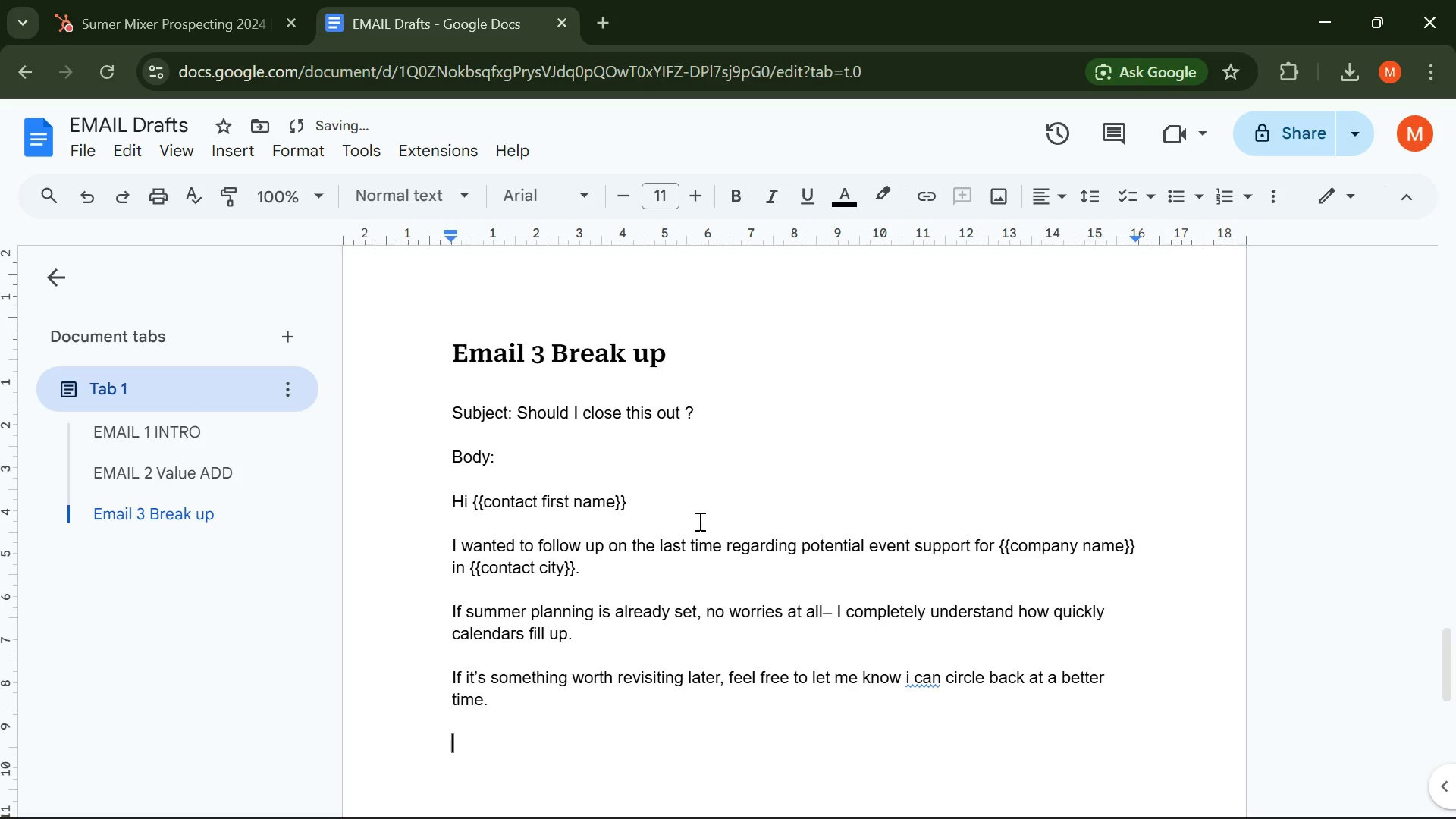 
type(Otherwise )
key(Backspace)
type(, I'LL)
key(Backspace)
key(Backspace)
type(ll Go)
key(Backspace)
key(Backspace)
type(go ahead and cloes)
key(Backspace)
key(Backspace)
type(se the loop on my end )
key(Backspace)
type(. )
 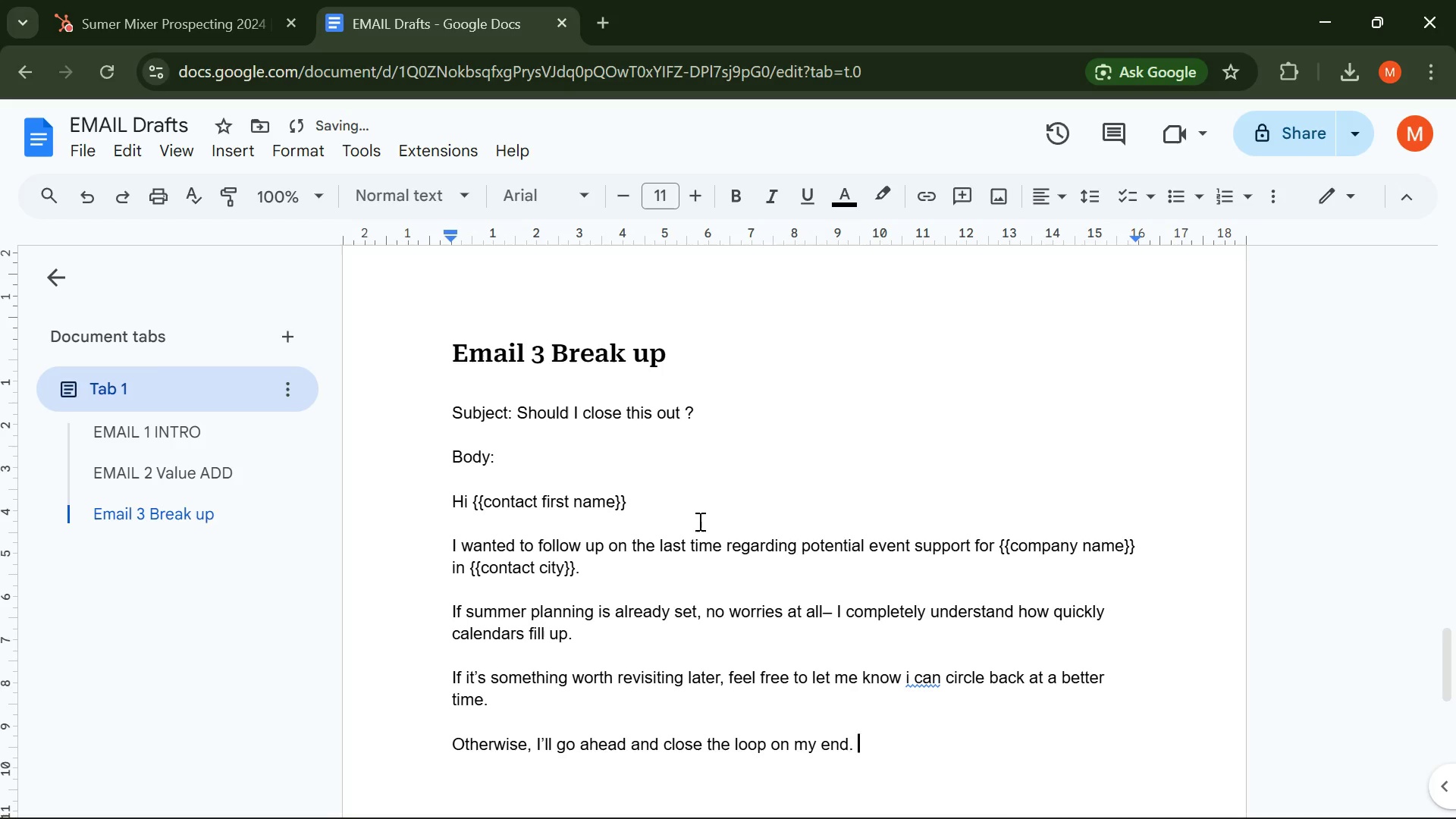 
key(Enter)
 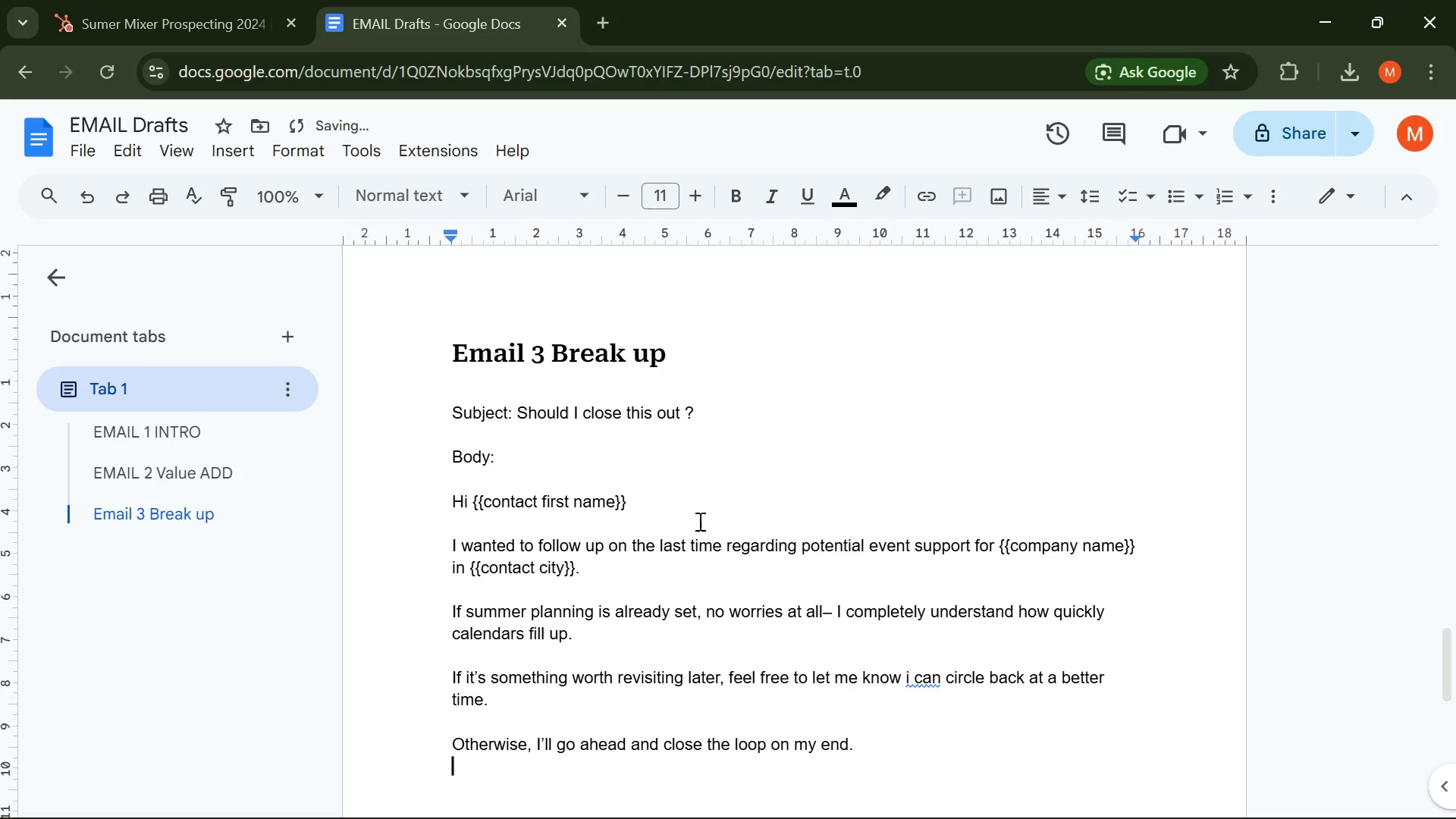 
key(Enter)
 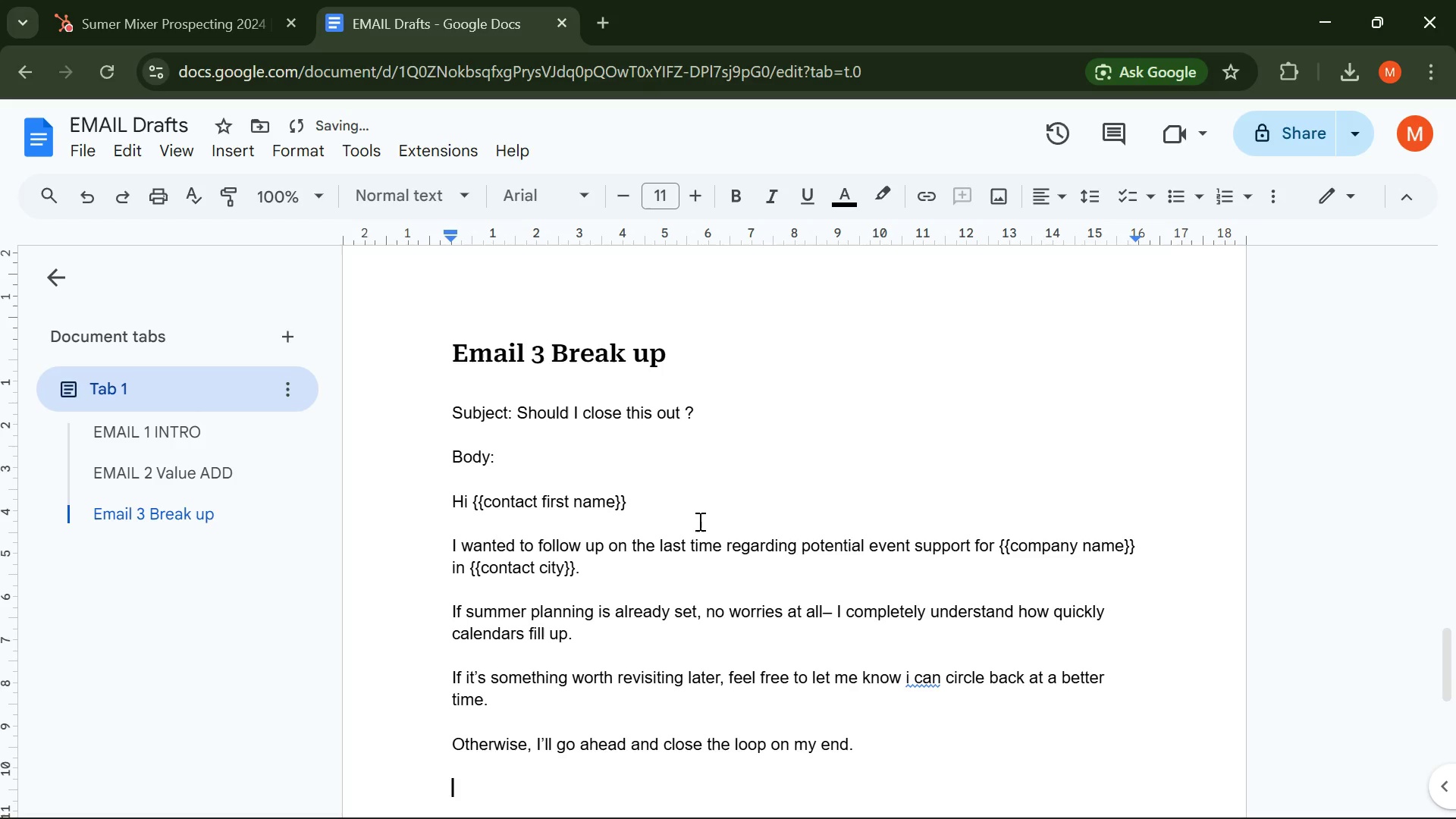 
type(Appreciate your time,)
 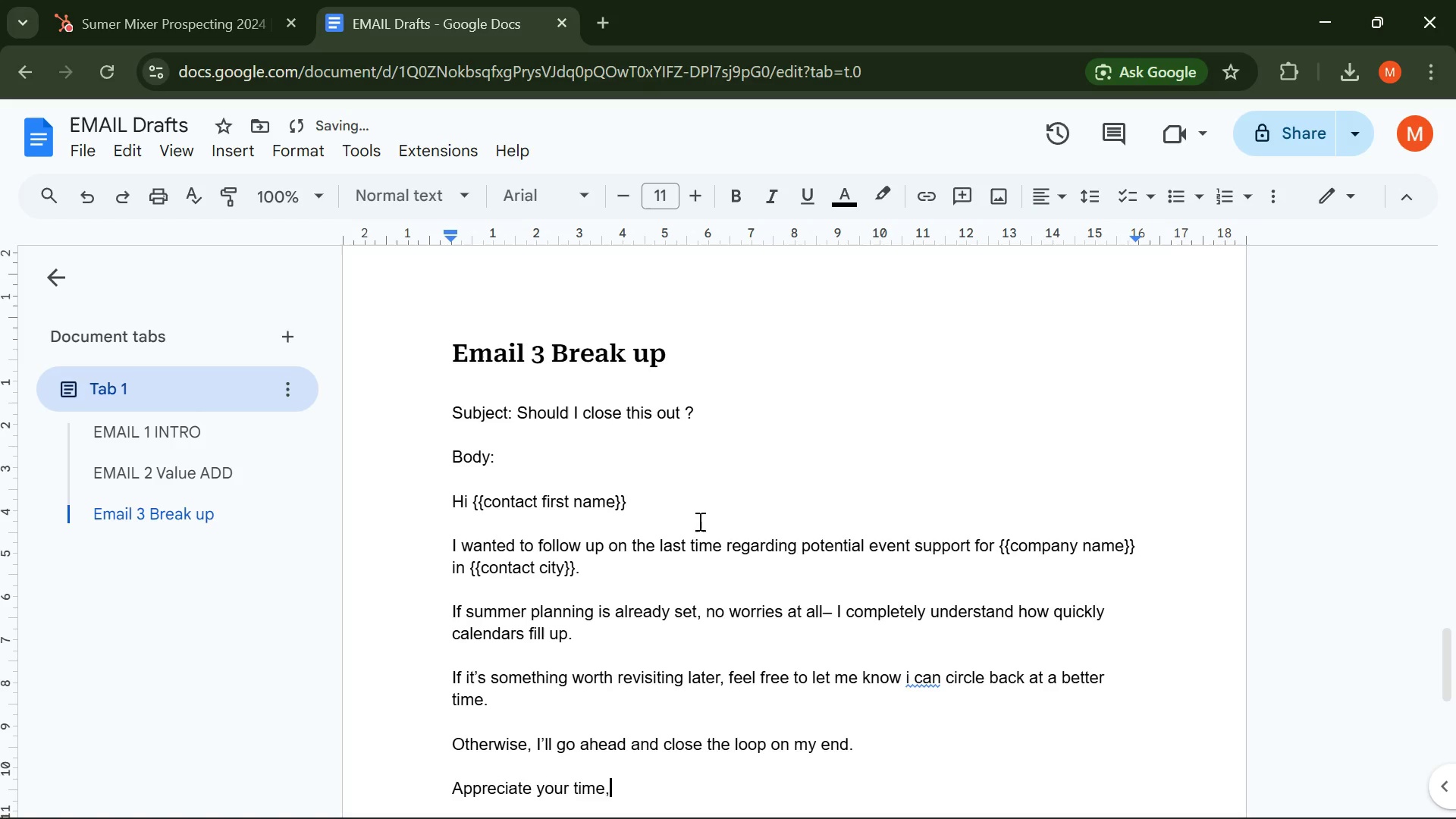 
key(Enter)
 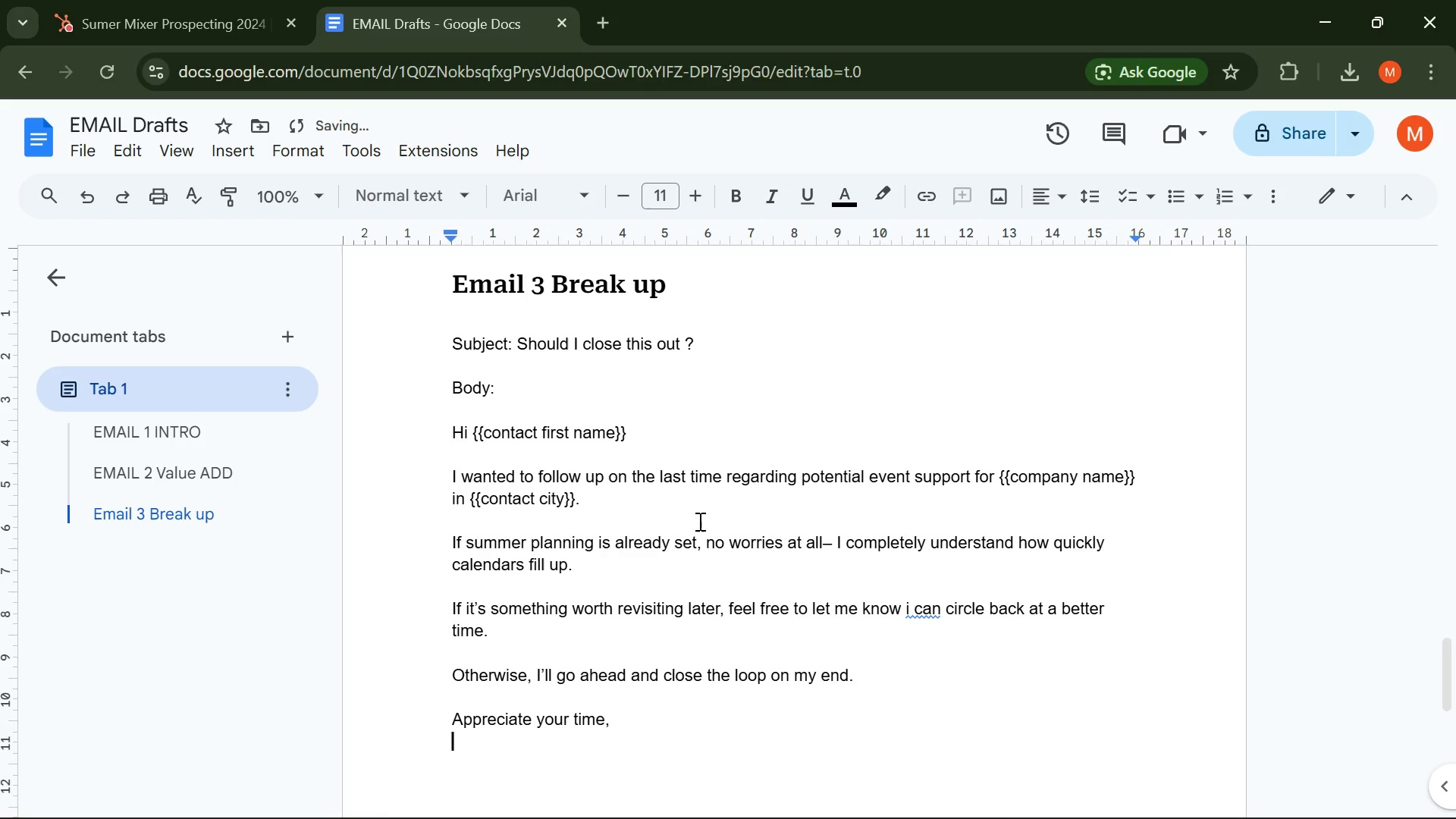 
type(Neon Frame studios )
 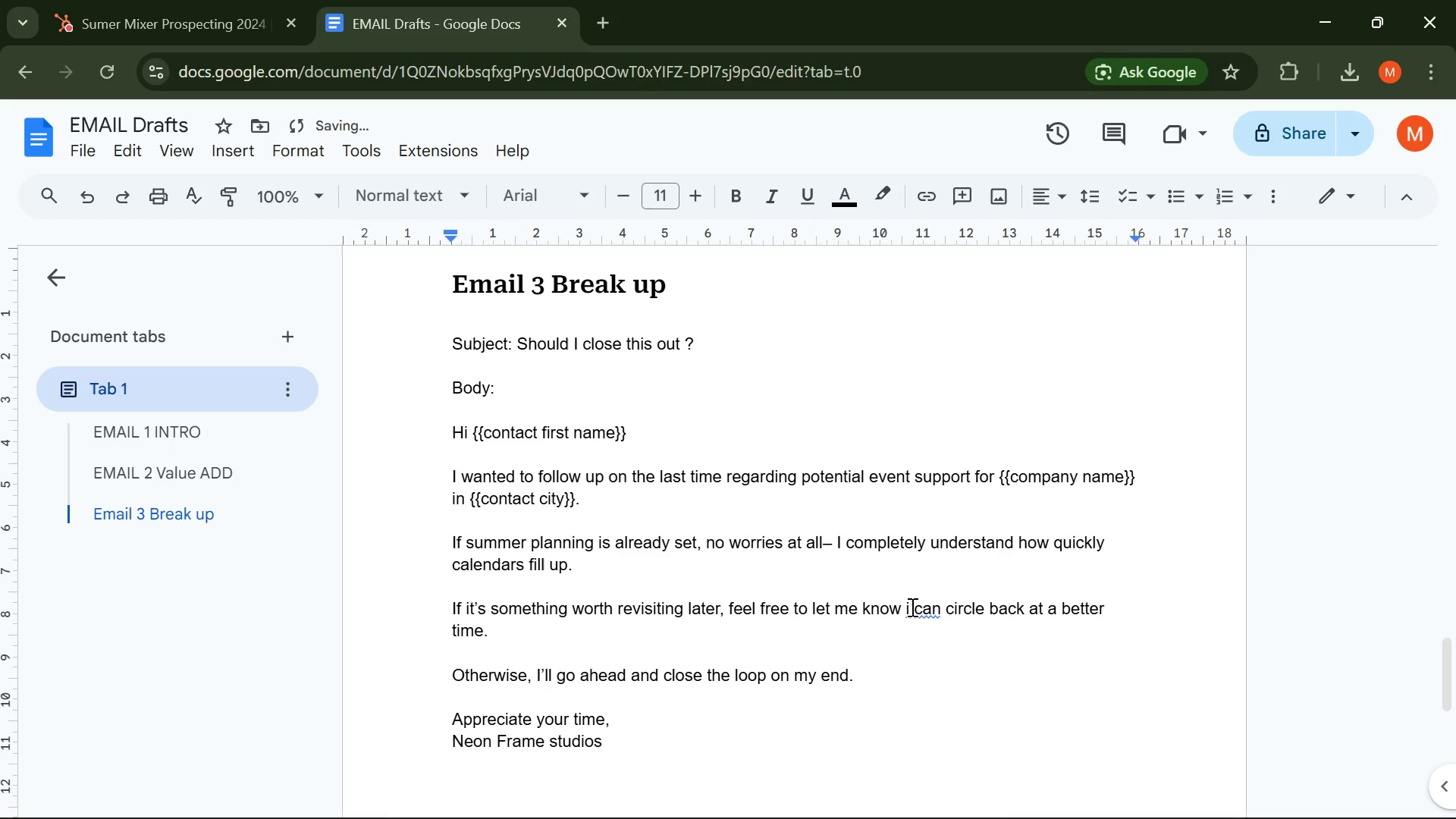 
double_click([928, 576])
 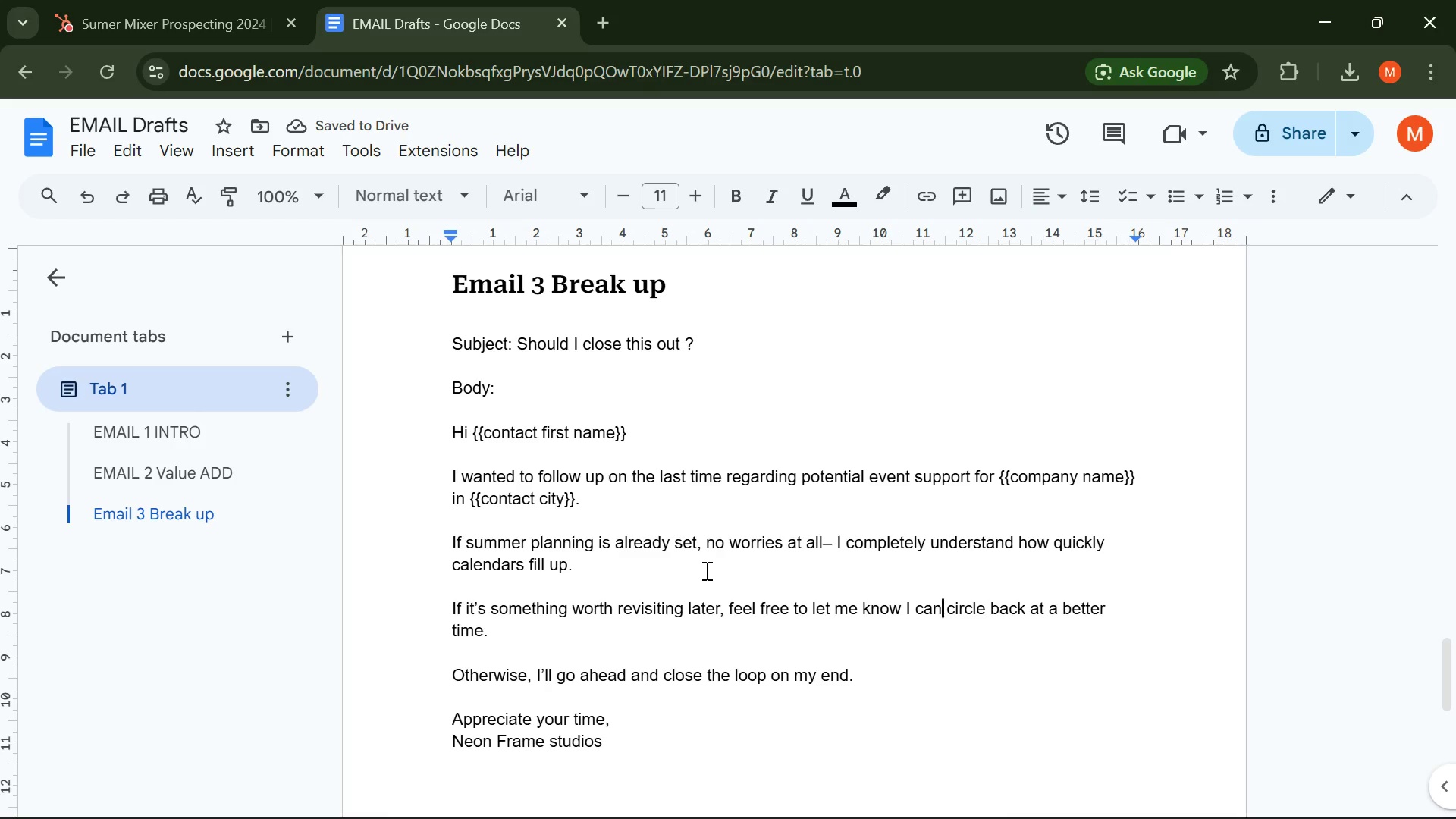 
scroll: coordinate [601, 739], scroll_direction: none, amount: 0.0
 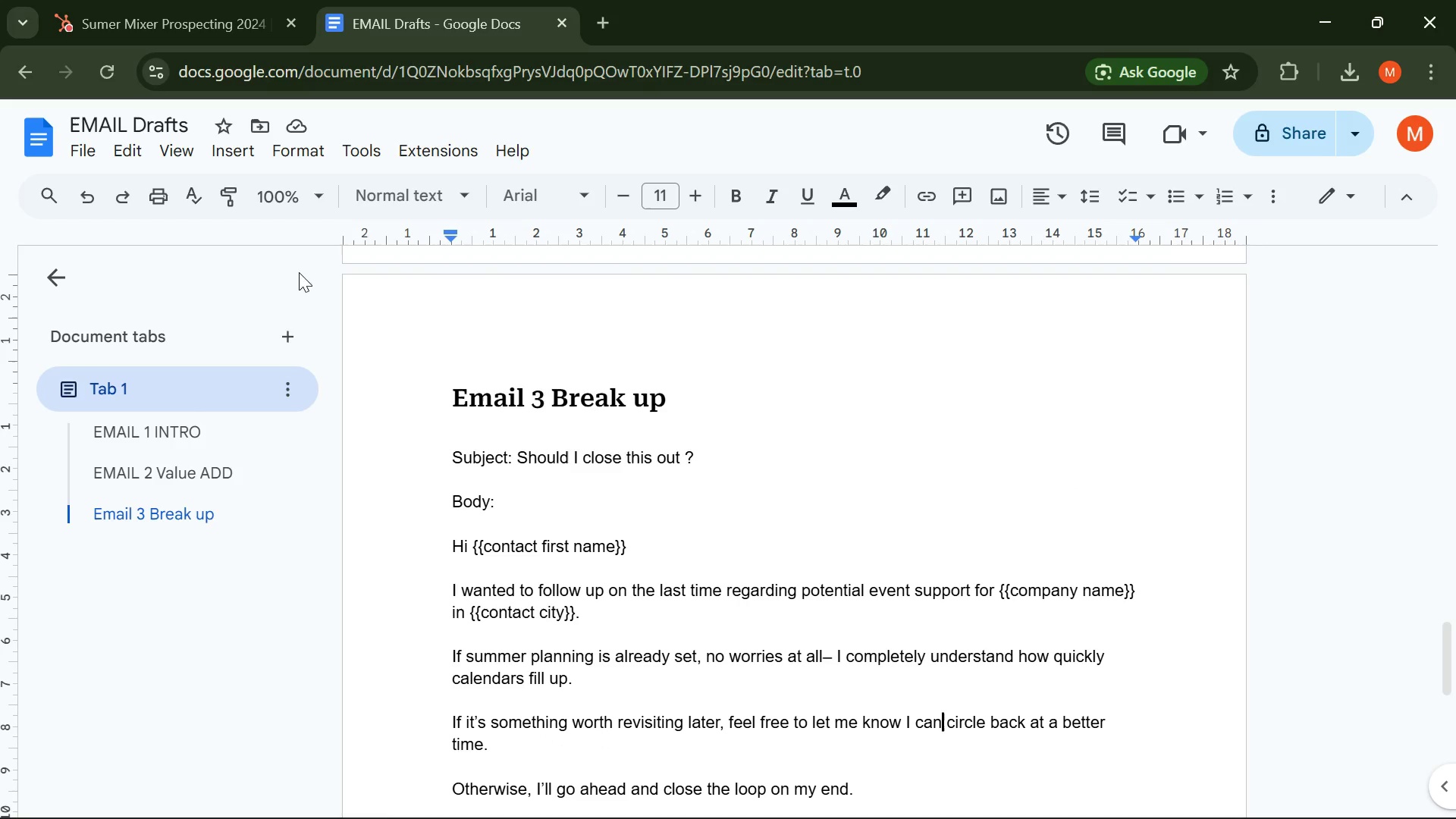 
left_click([180, 11])
 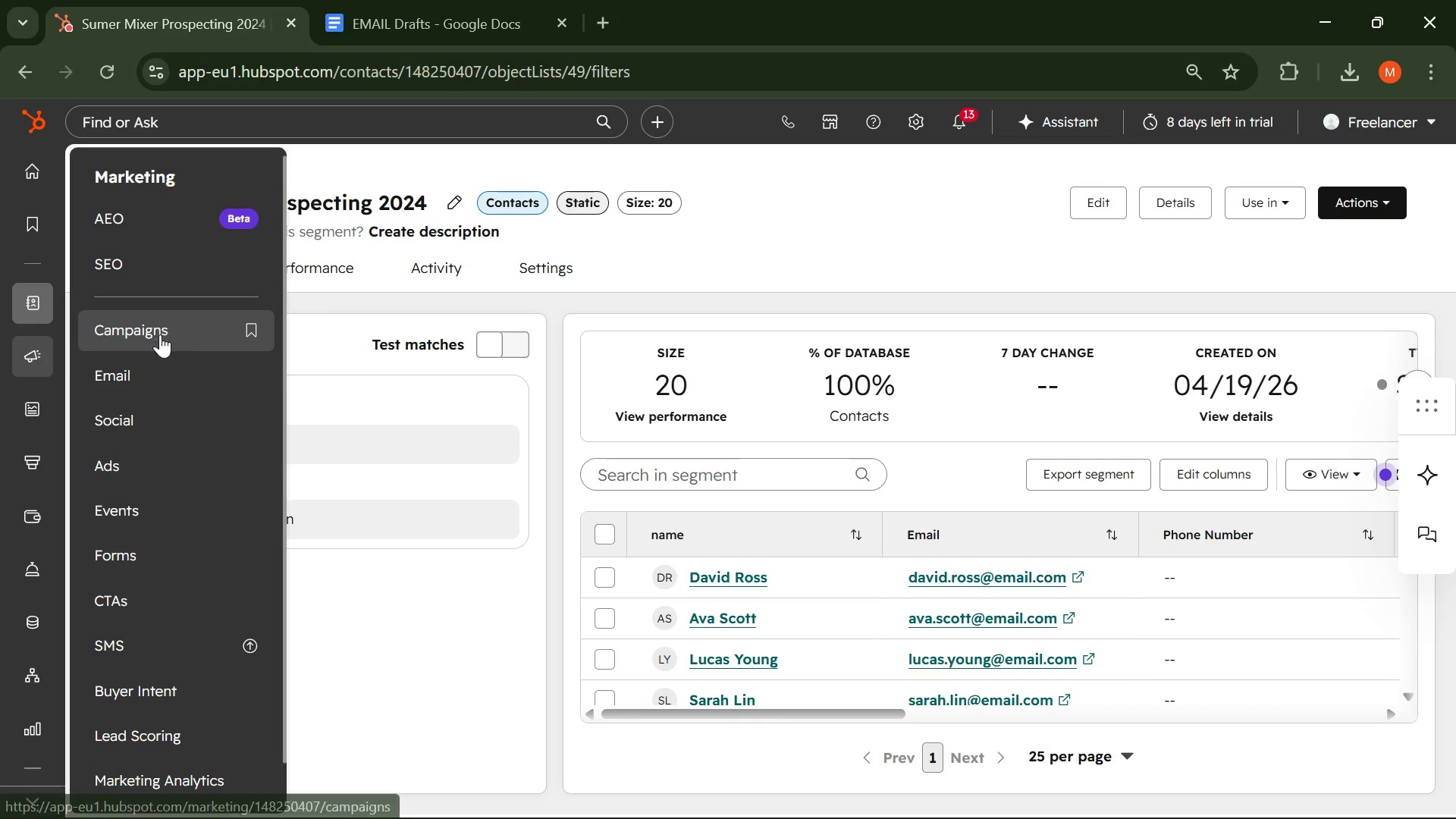 
left_click([153, 387])
 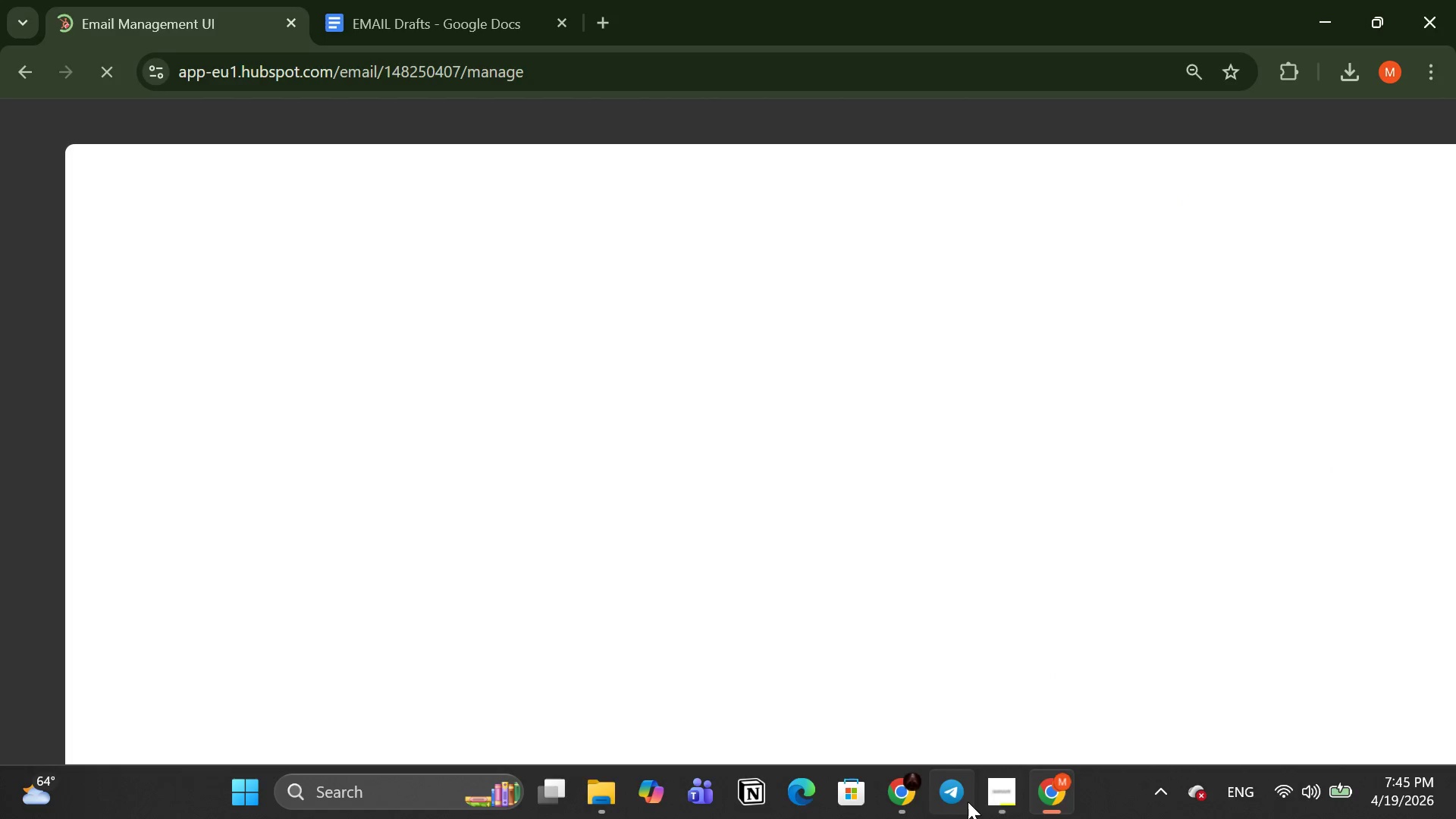 
left_click([1013, 797])